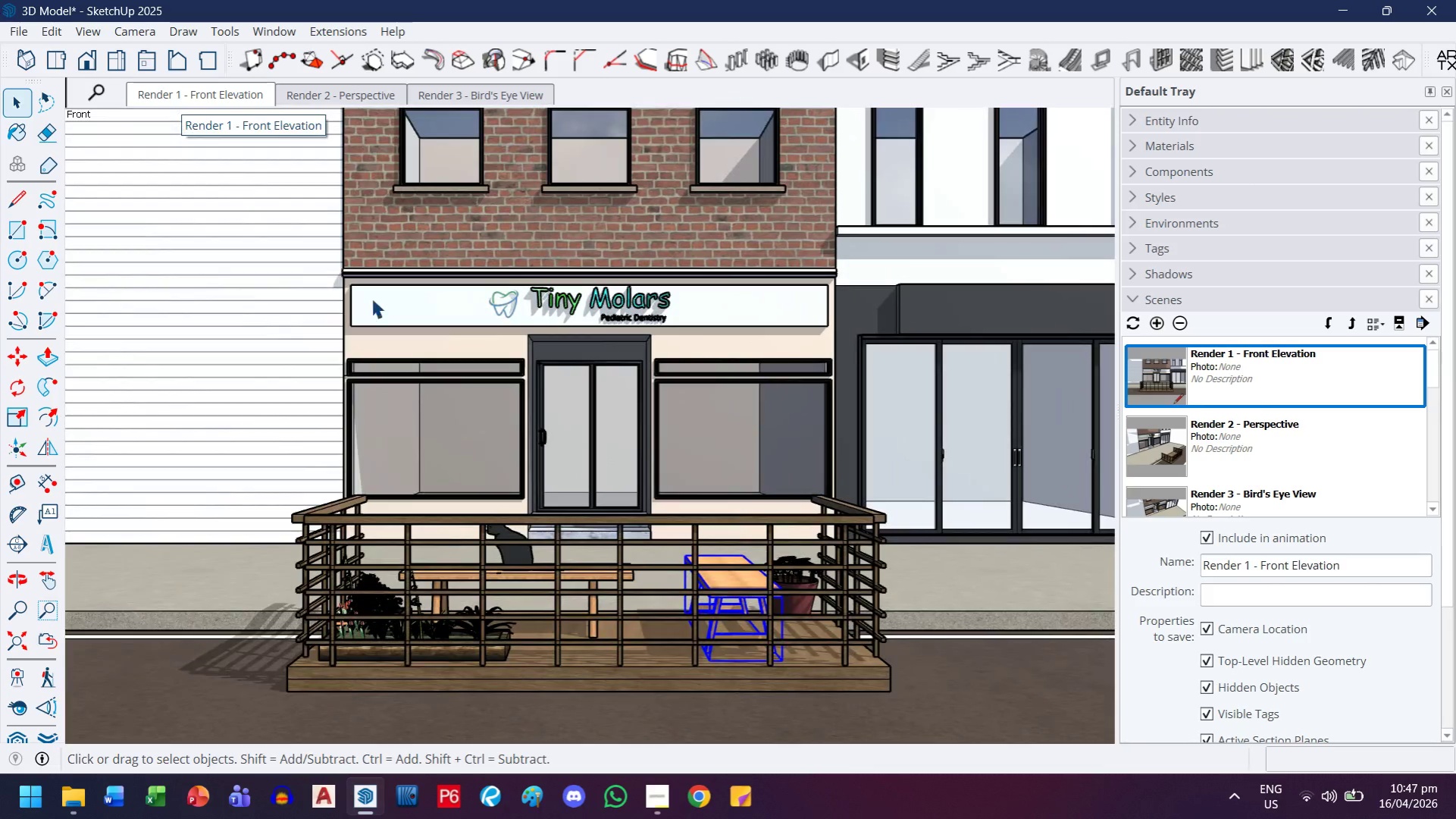 
left_click([849, 737])
 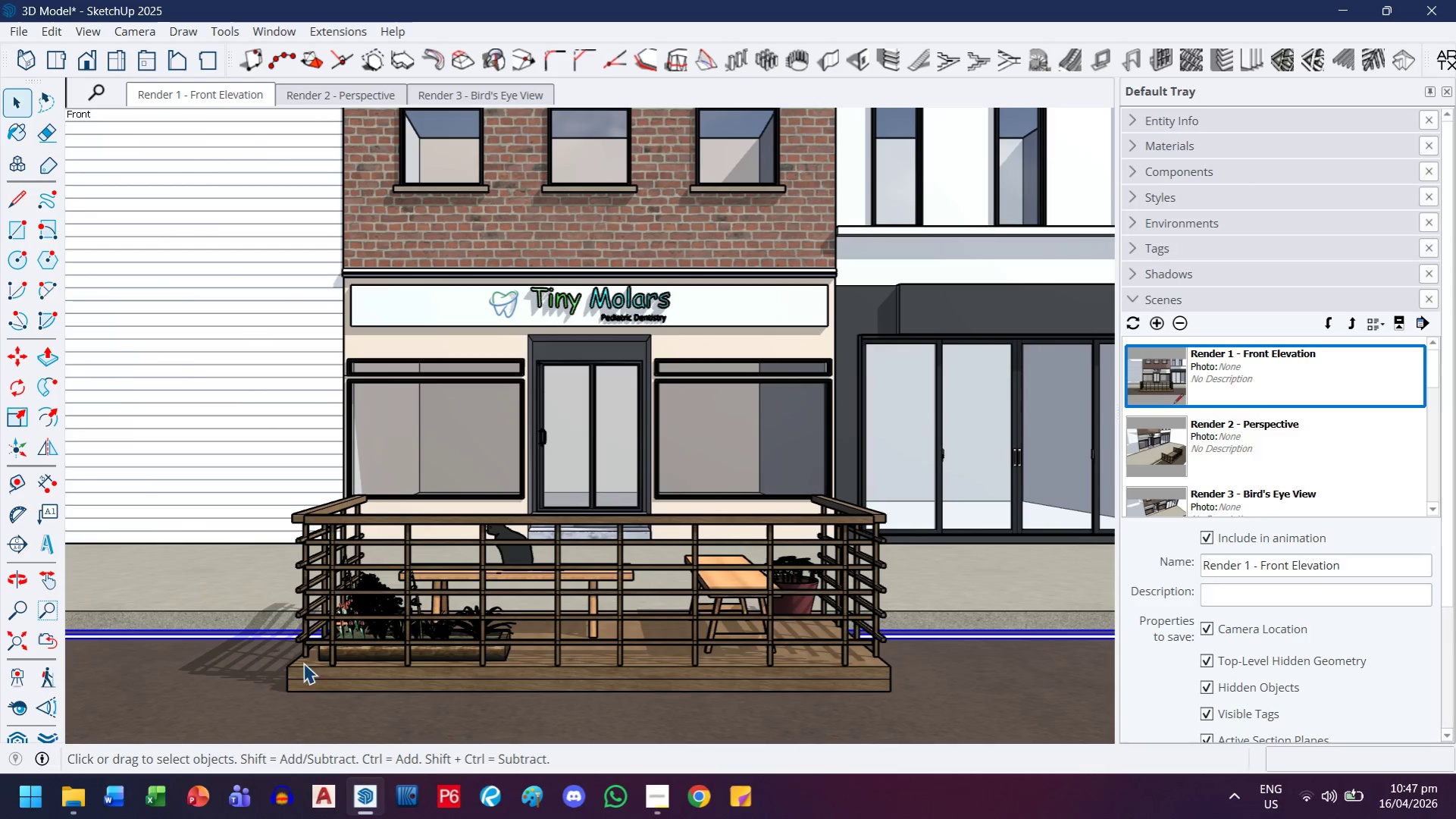 
left_click([218, 675])
 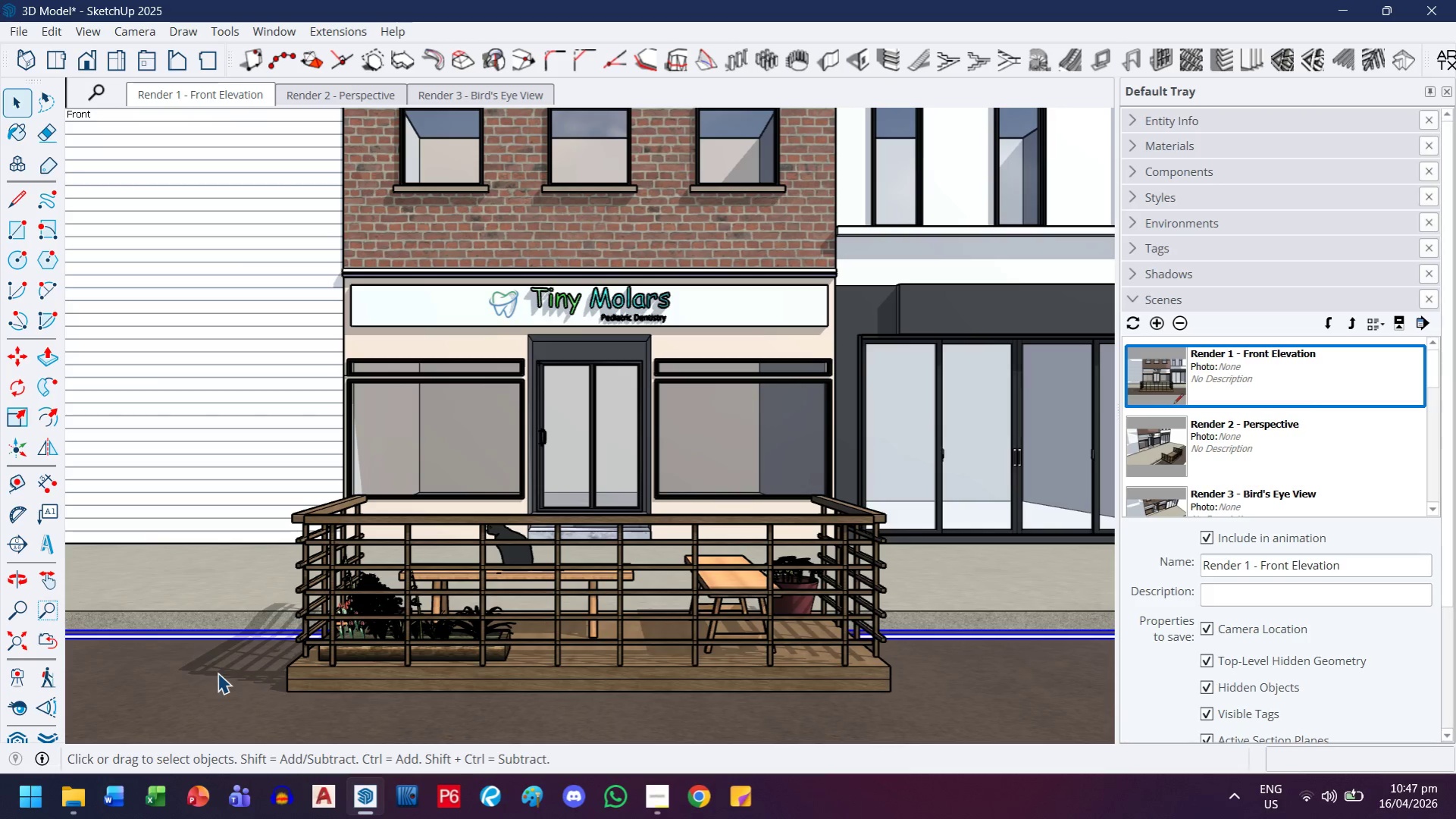 
scroll: coordinate [556, 670], scroll_direction: up, amount: 4.0
 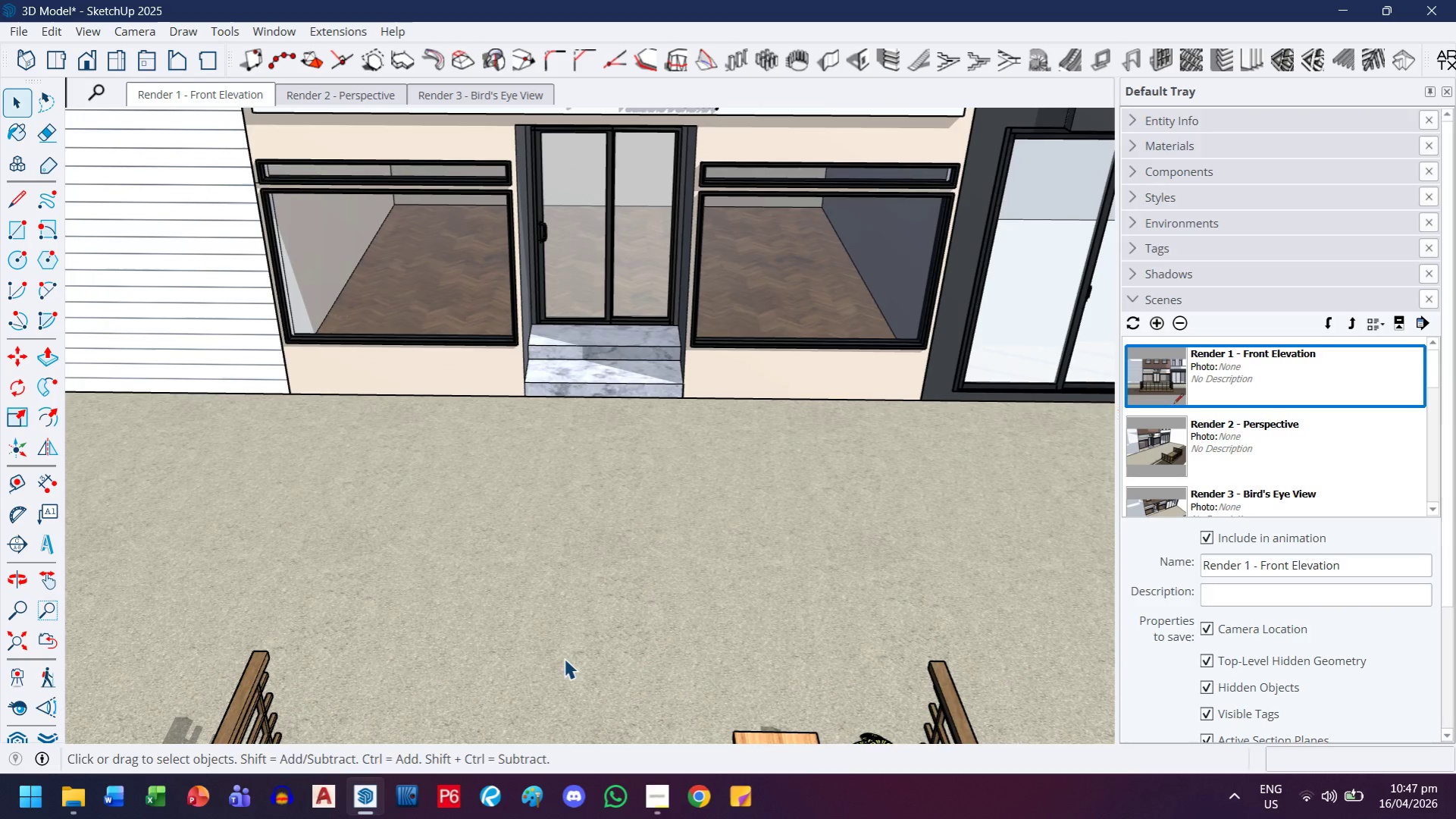 
key(H)
 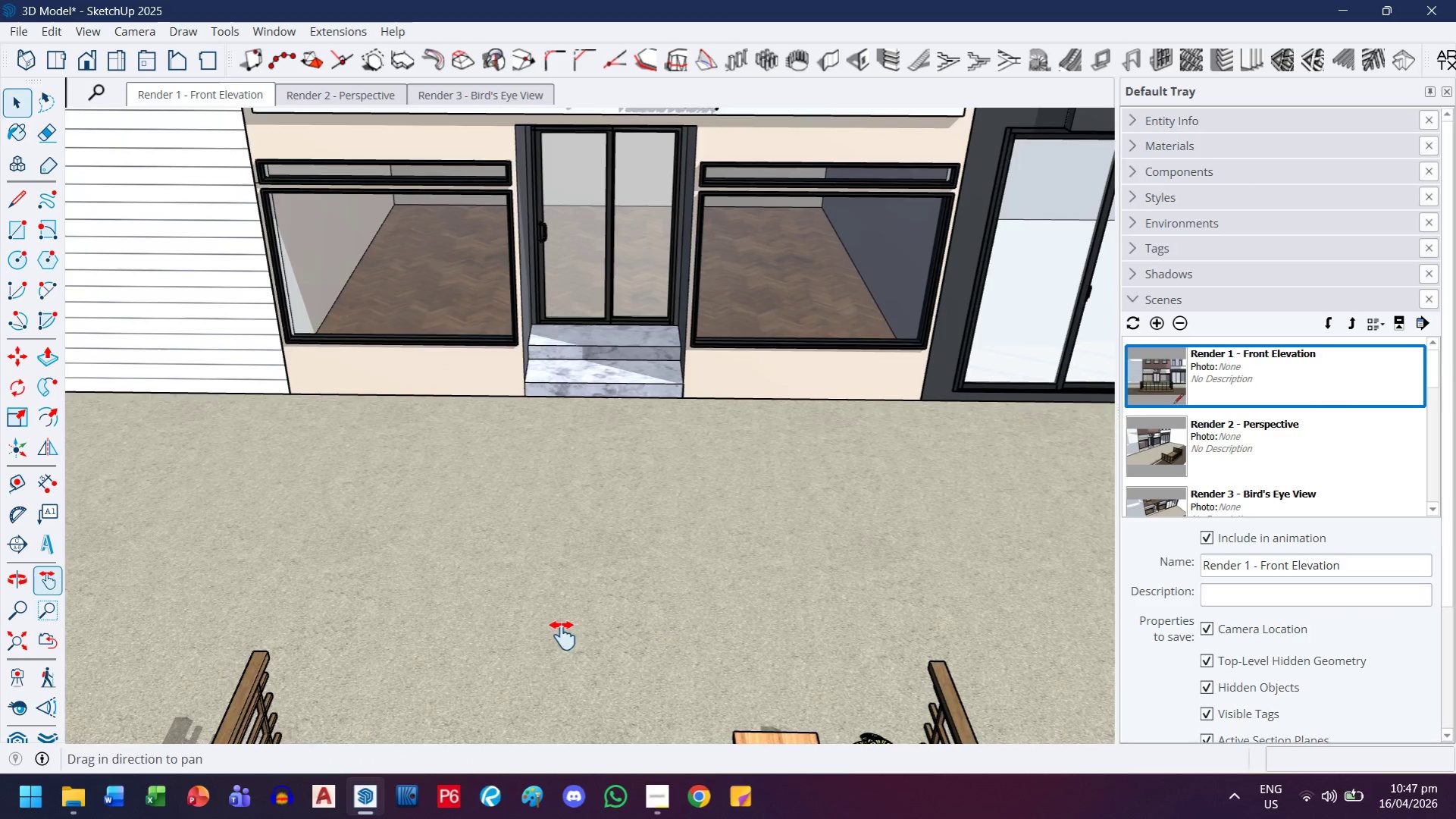 
left_click_drag(start_coordinate=[564, 656], to_coordinate=[562, 414])
 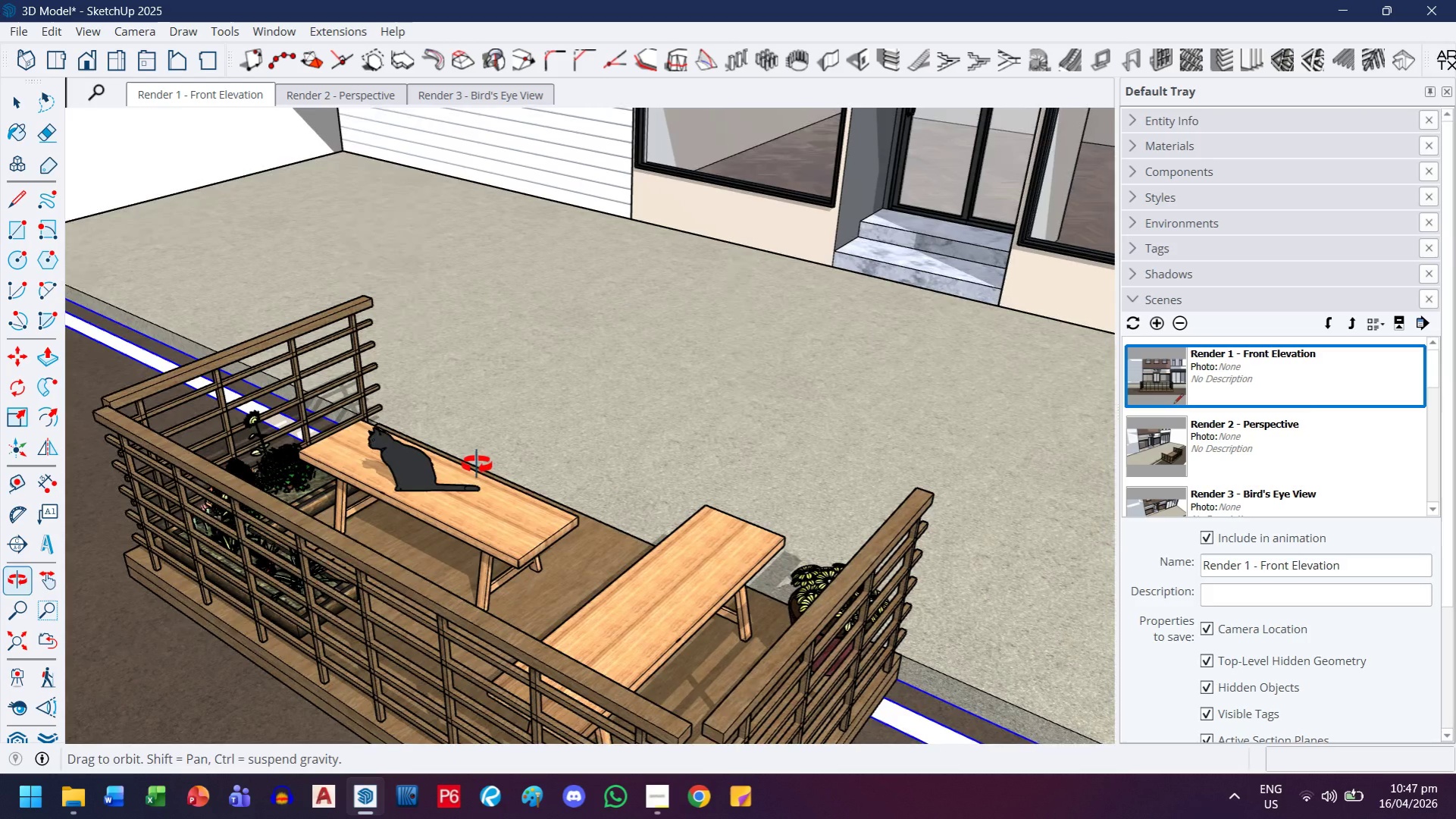 
left_click_drag(start_coordinate=[522, 482], to_coordinate=[529, 439])
 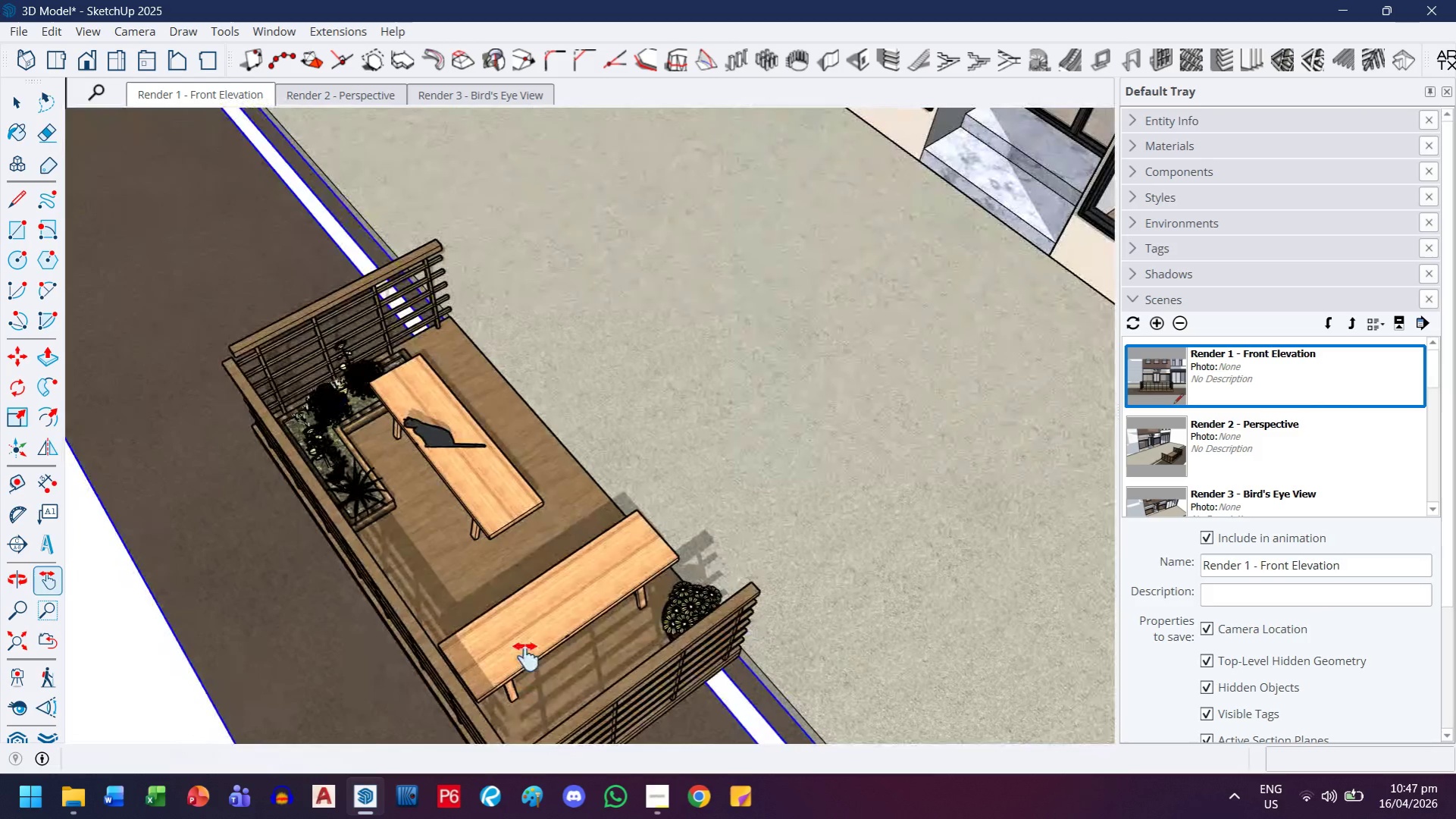 
scroll: coordinate [481, 469], scroll_direction: down, amount: 3.0
 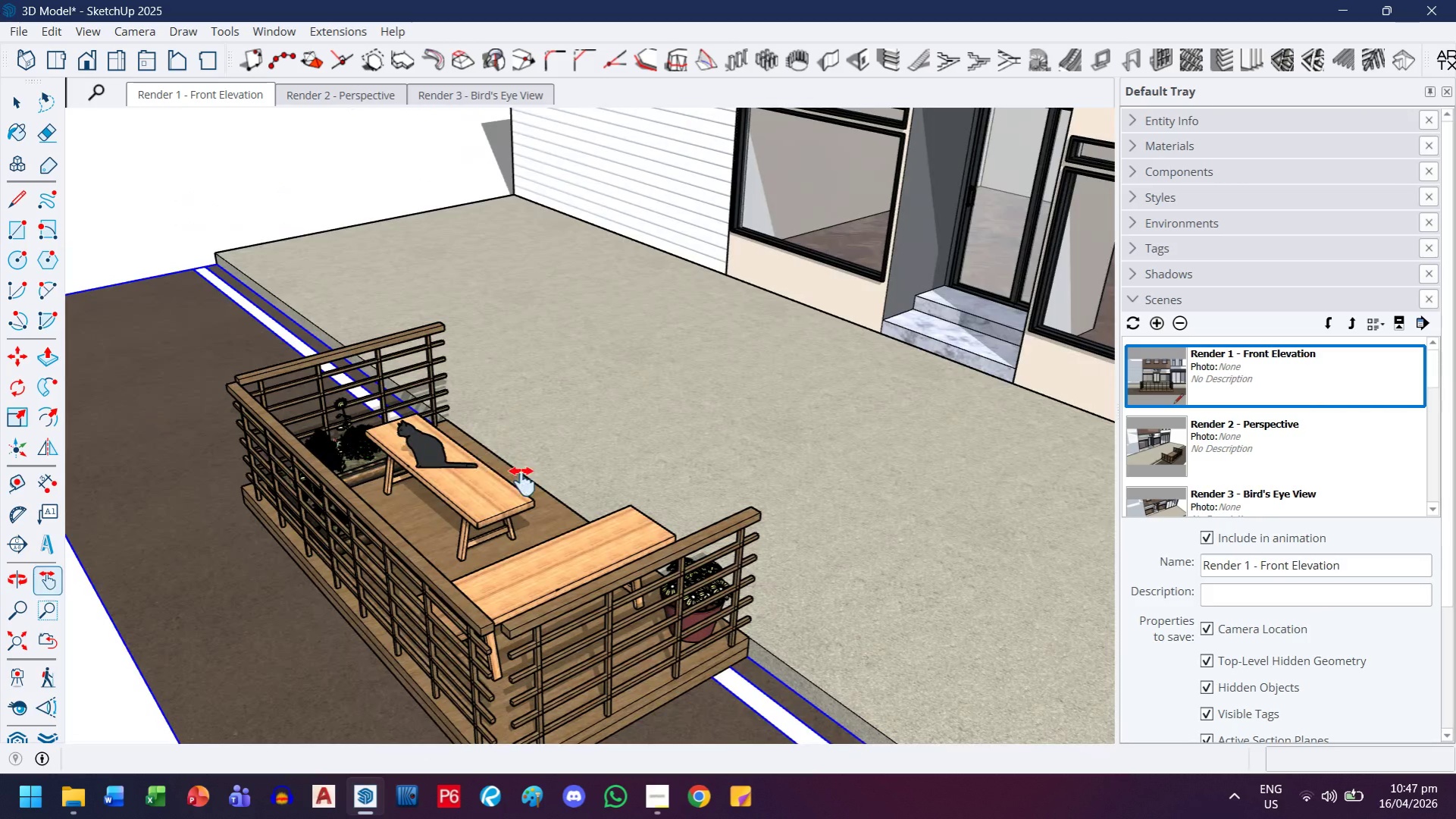 
left_click([568, 606])
 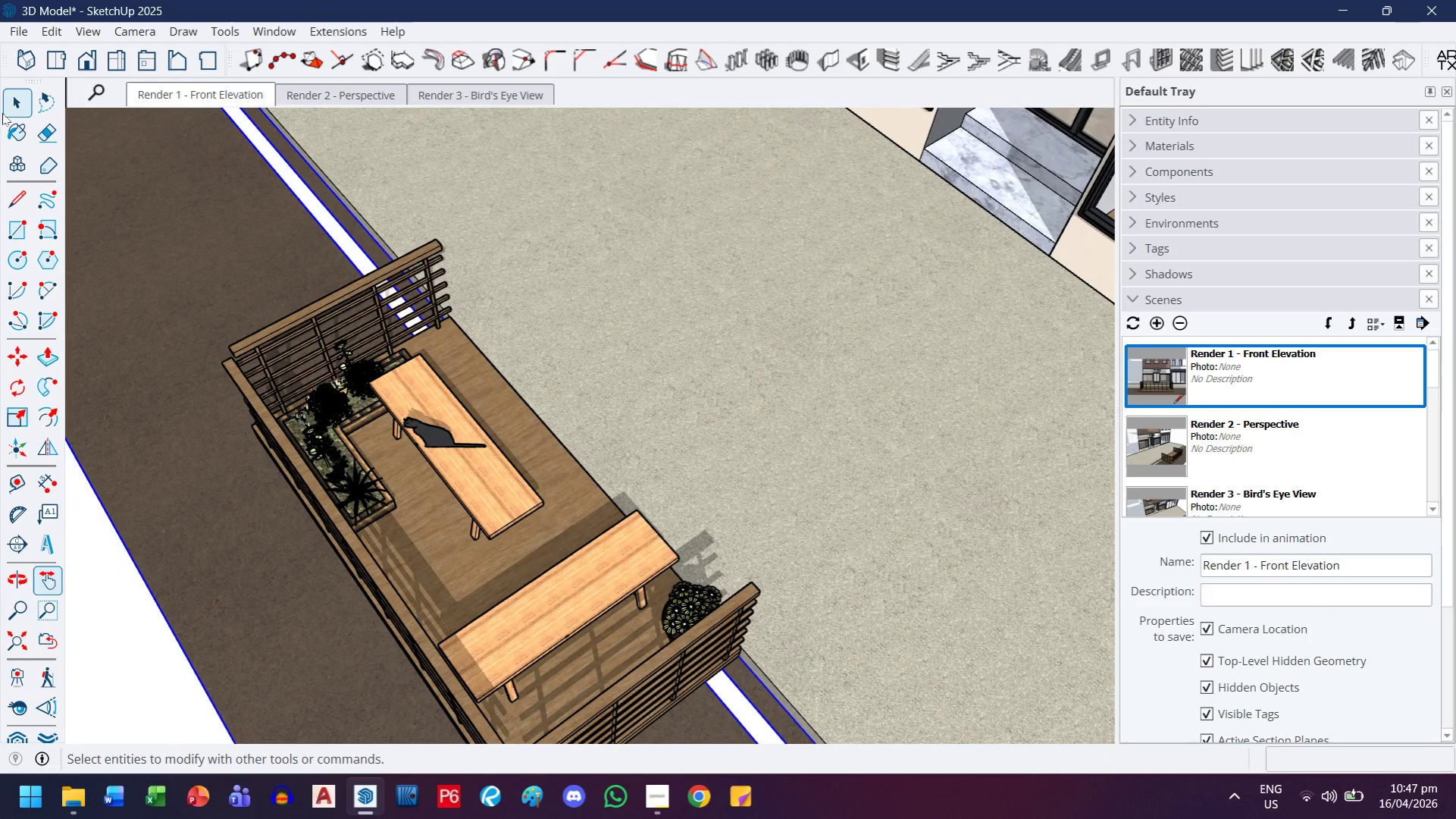 
left_click([6, 105])
 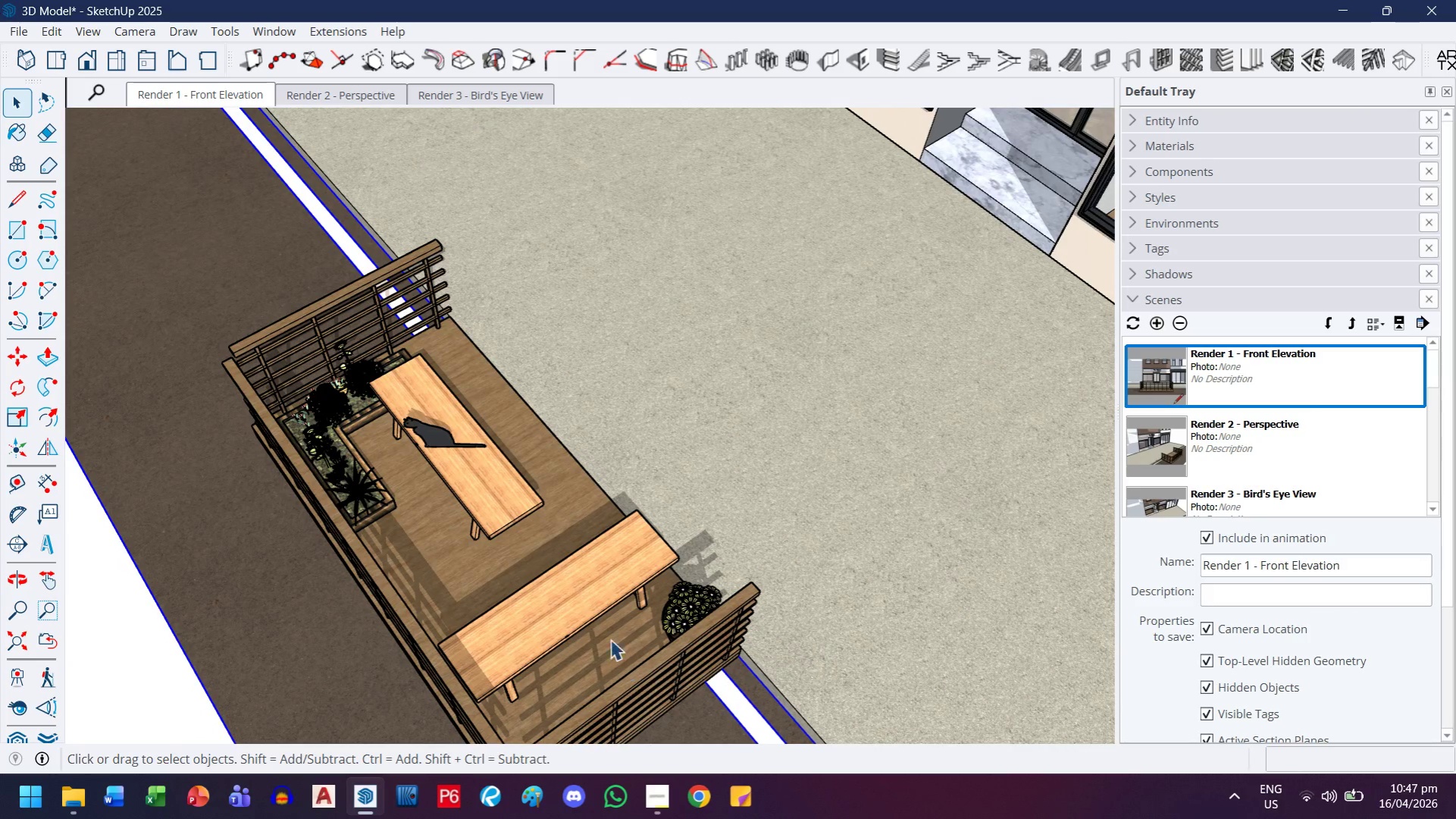 
left_click([591, 623])
 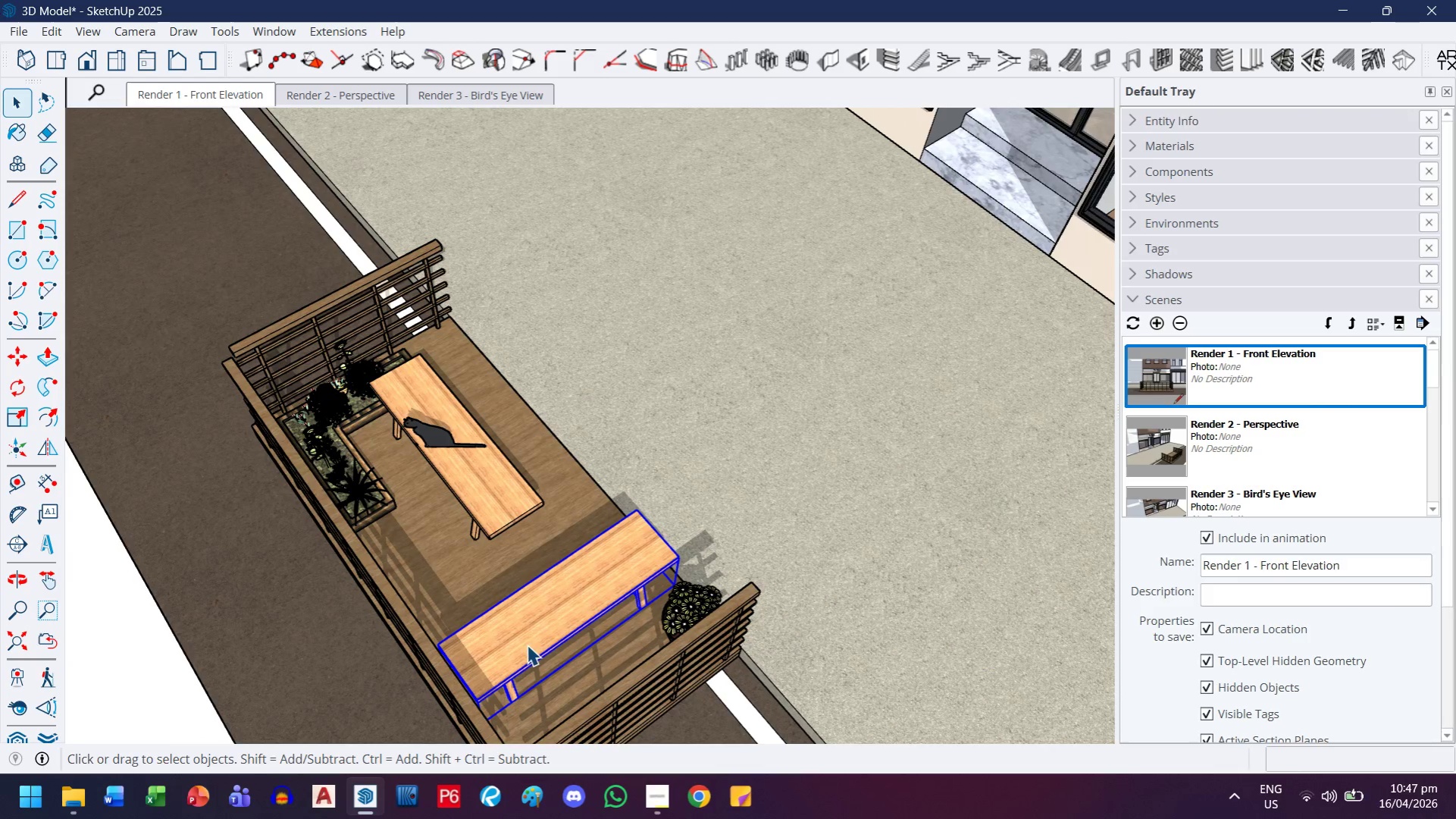 
scroll: coordinate [521, 648], scroll_direction: up, amount: 5.0
 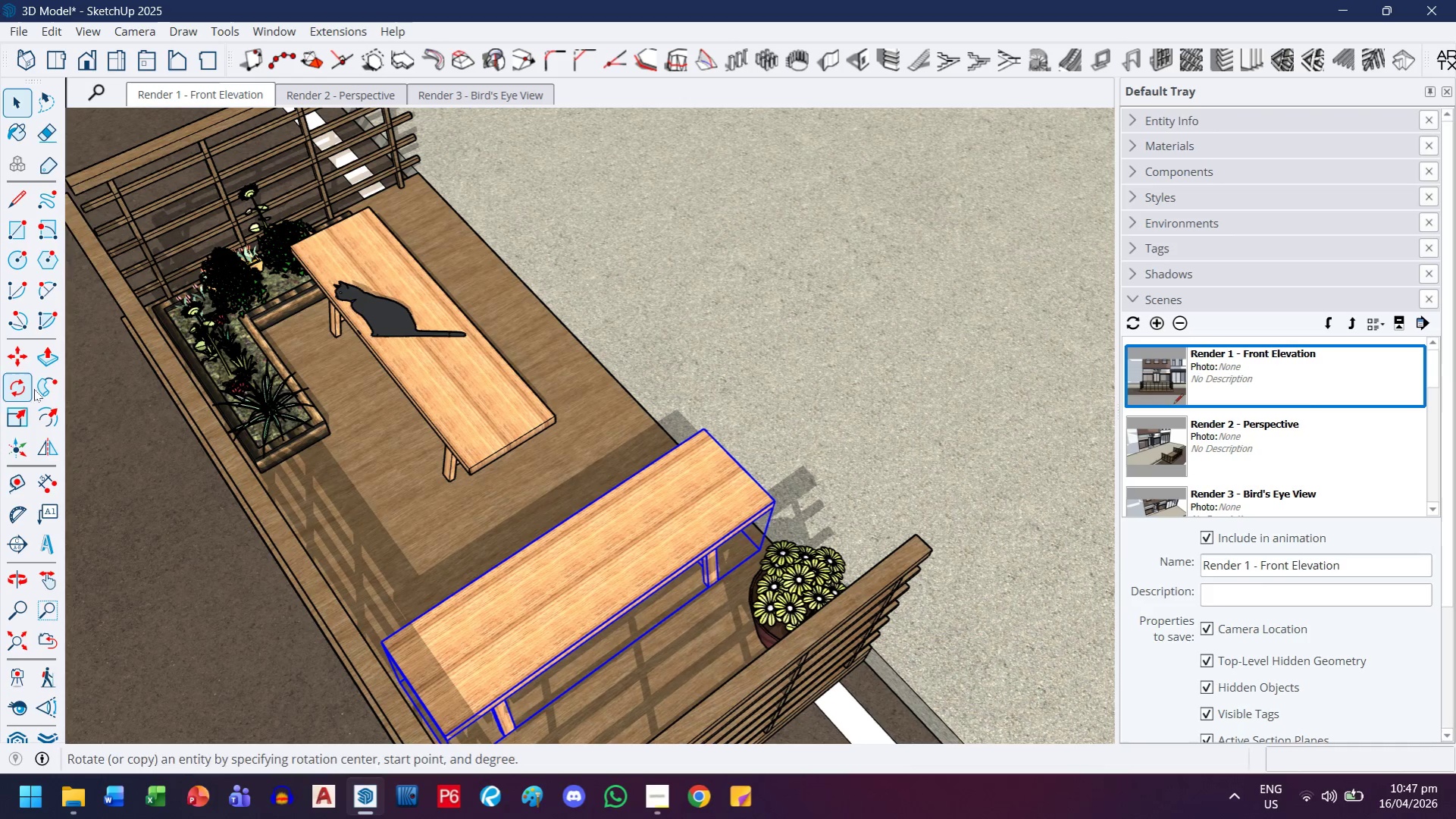 
left_click([18, 396])
 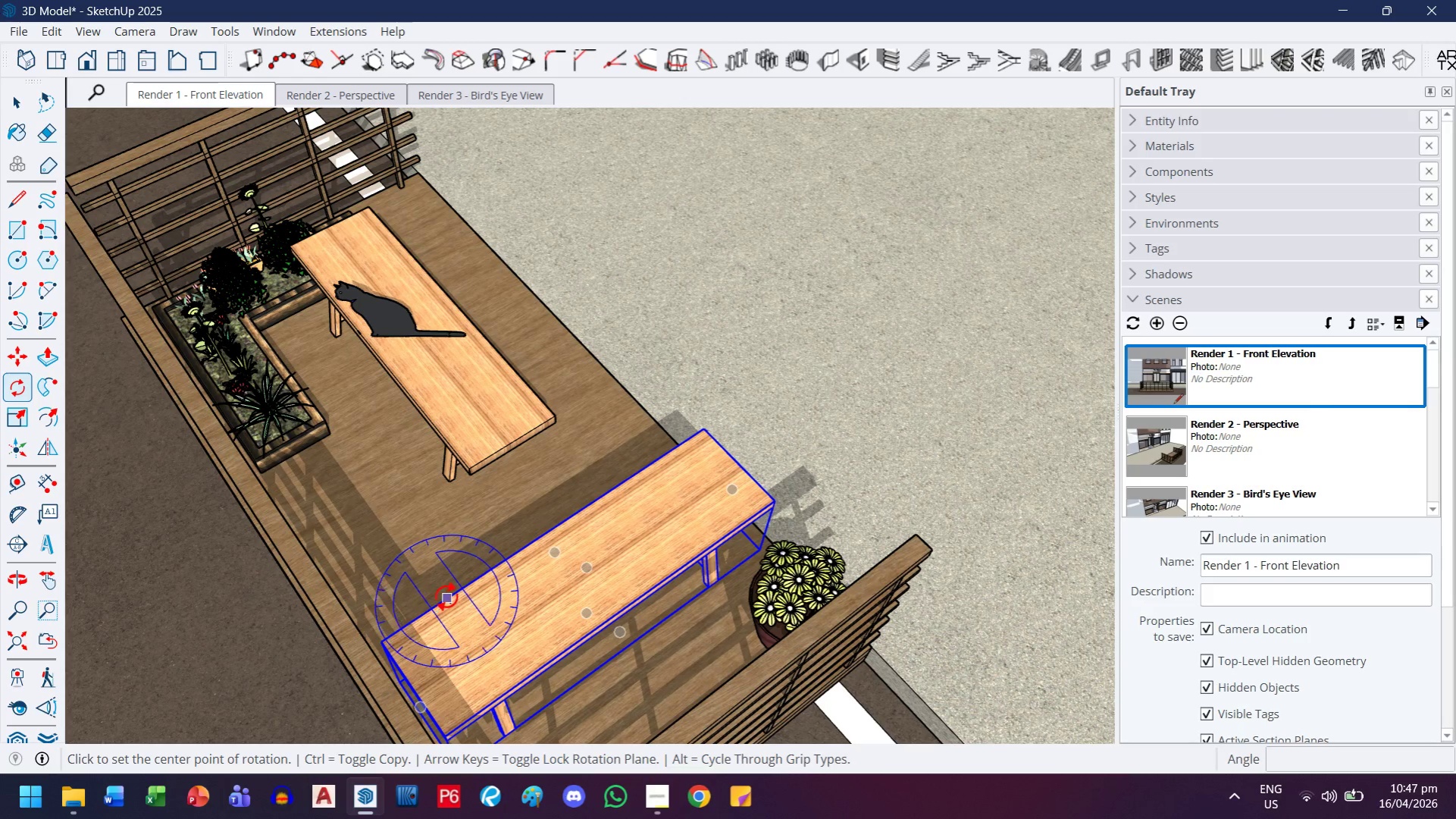 
left_click([446, 597])
 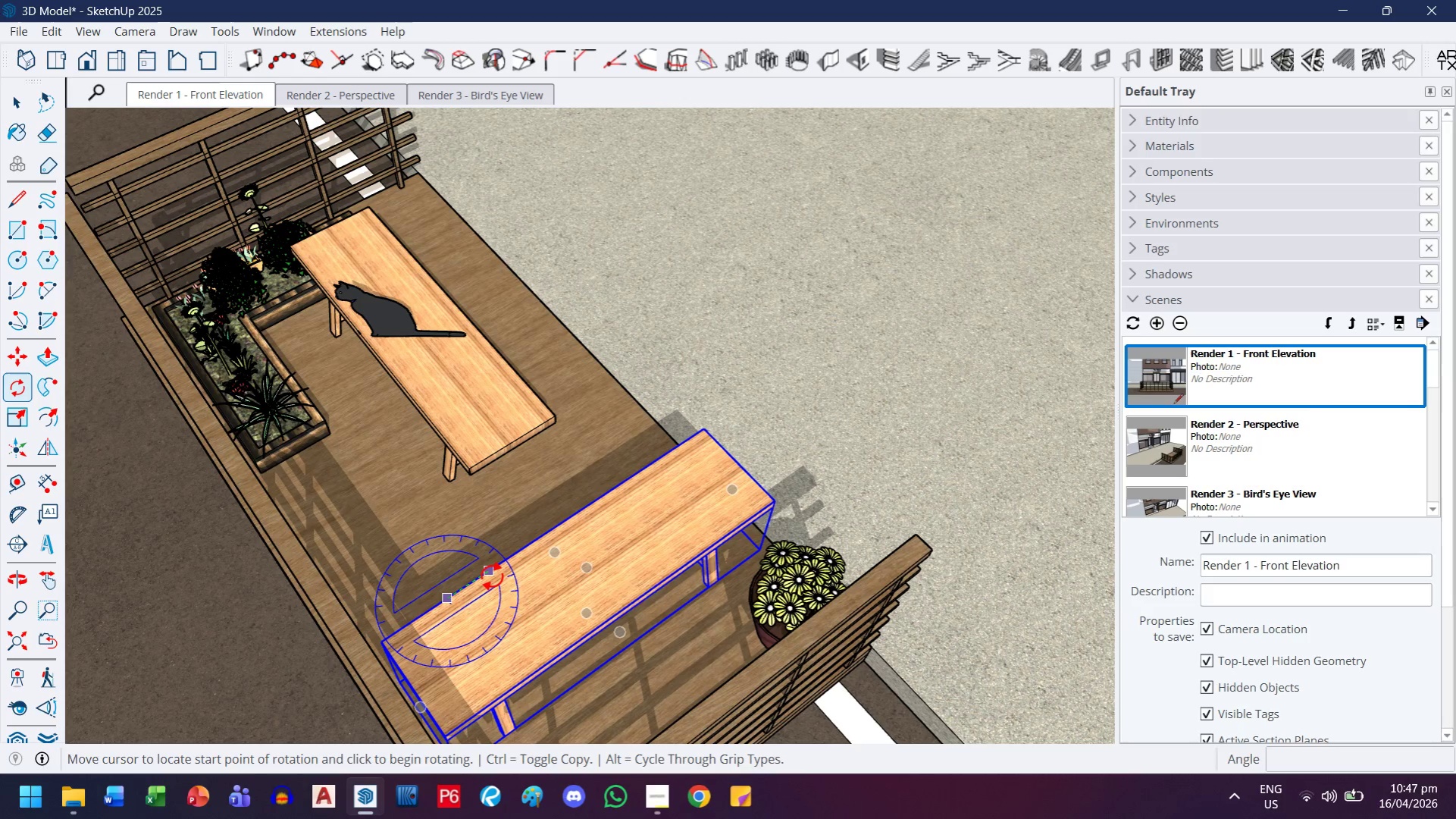 
left_click([492, 576])
 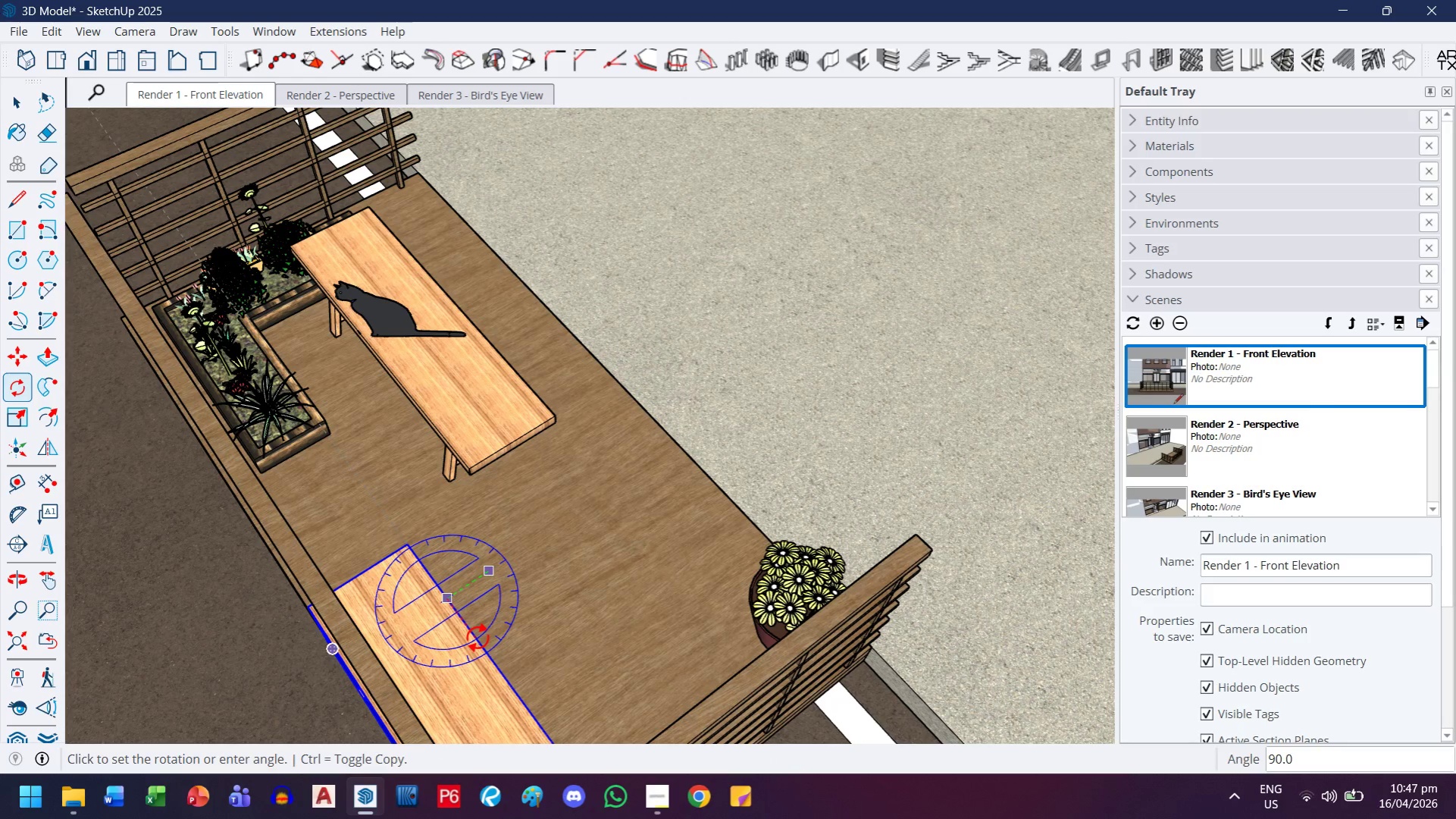 
left_click([478, 638])
 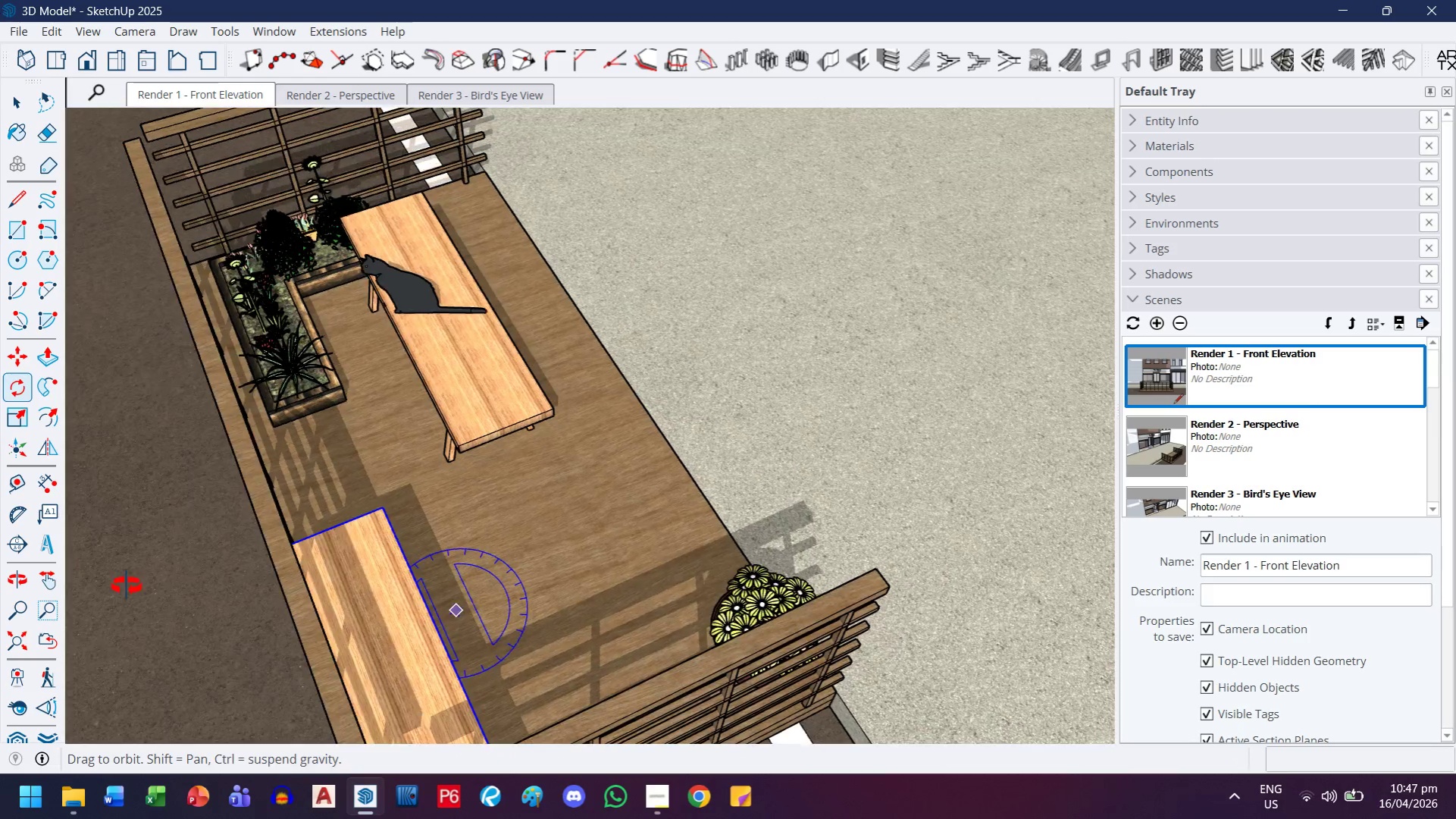 
scroll: coordinate [261, 563], scroll_direction: down, amount: 2.0
 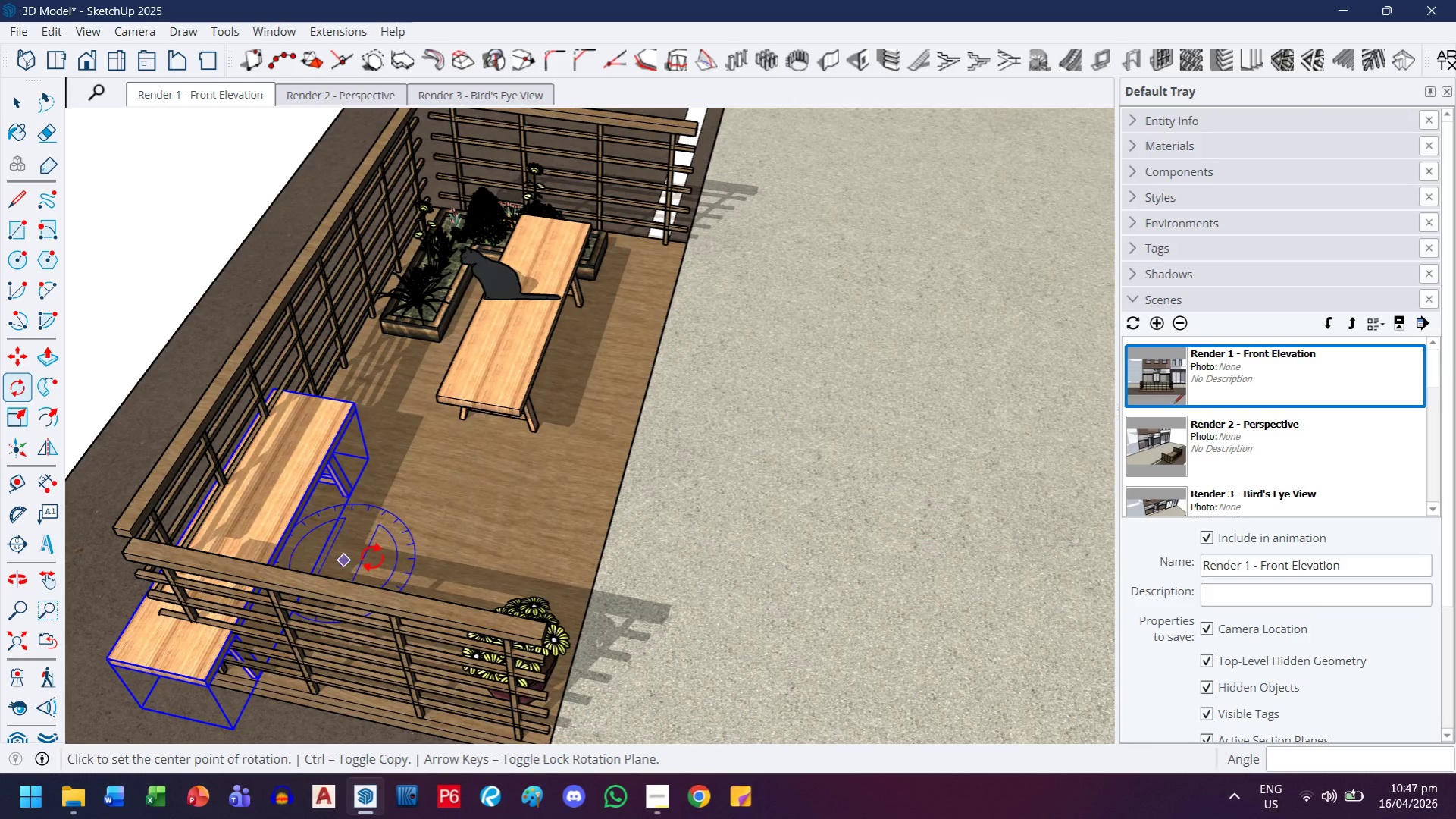 
type(hm)
 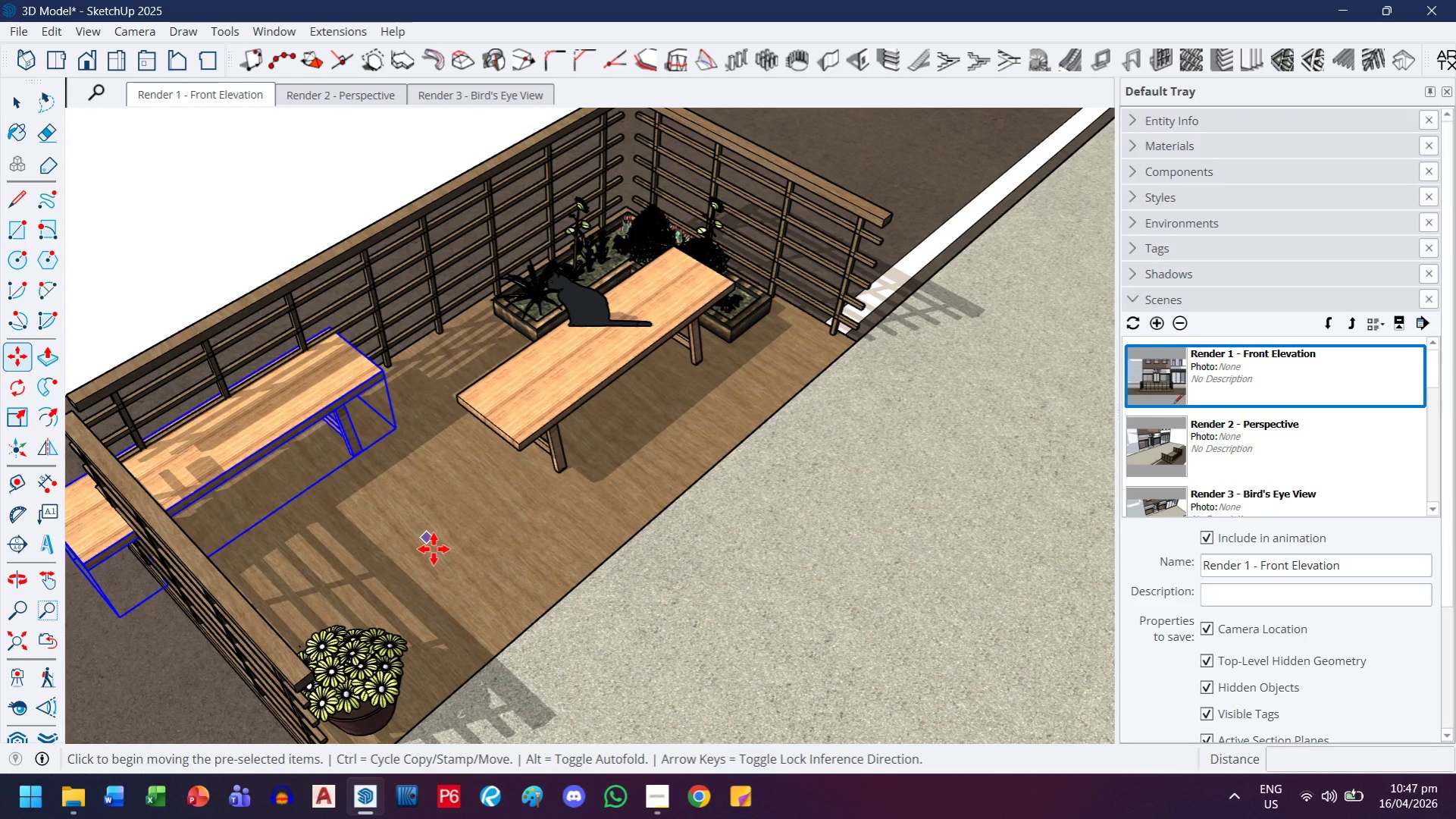 
left_click_drag(start_coordinate=[397, 551], to_coordinate=[431, 622])
 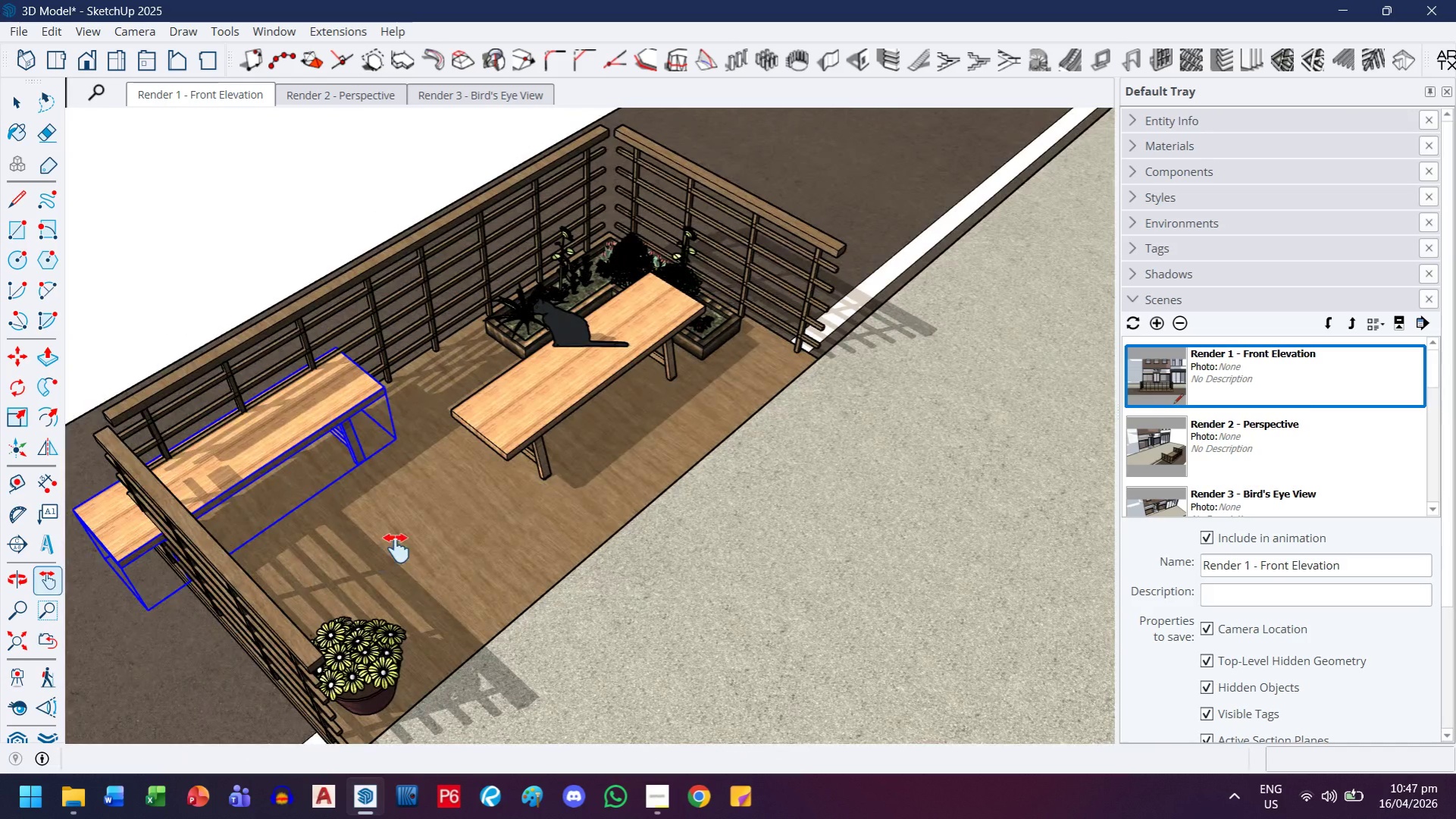 
scroll: coordinate [396, 548], scroll_direction: up, amount: 1.0
 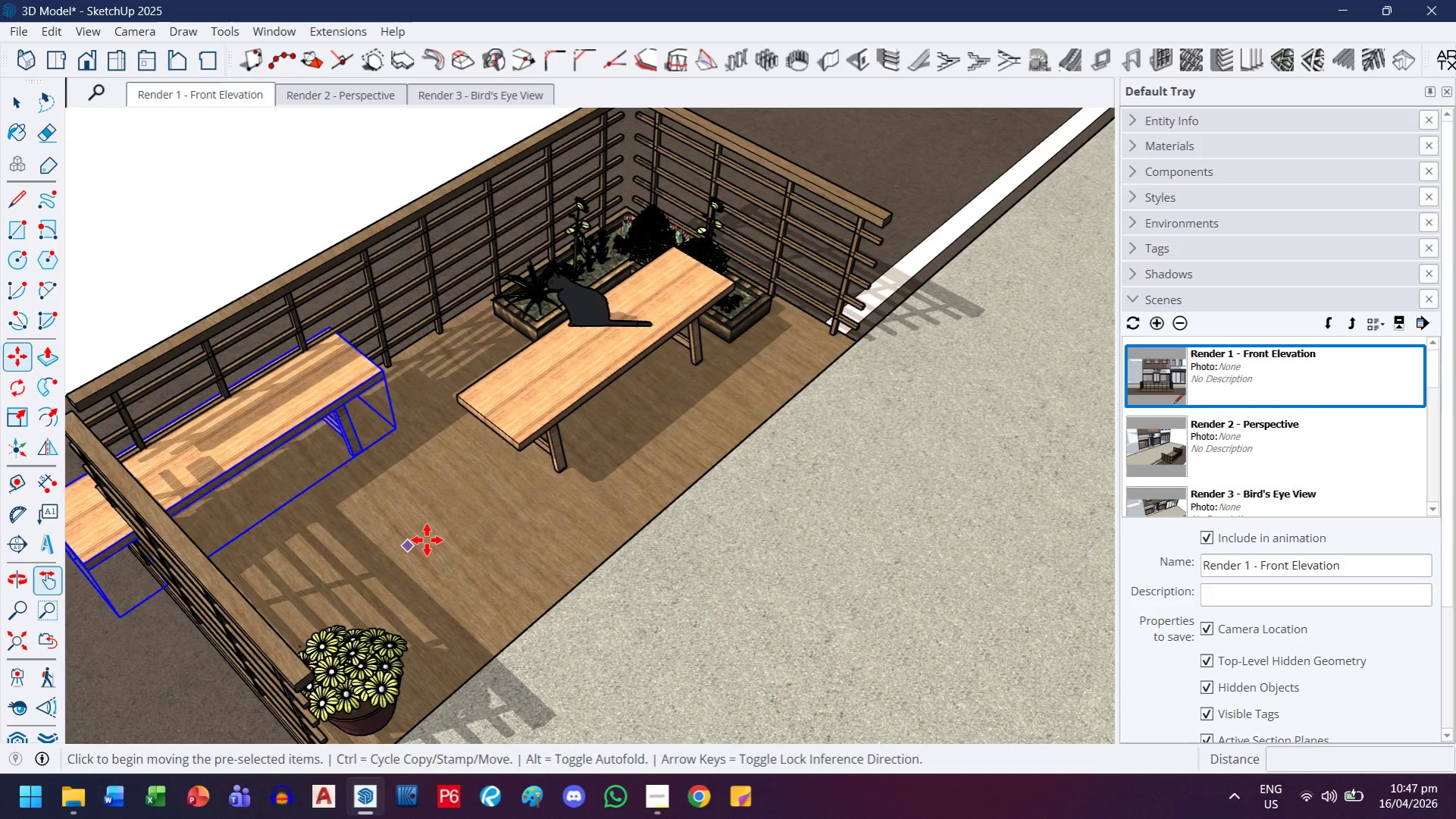 
left_click([427, 538])
 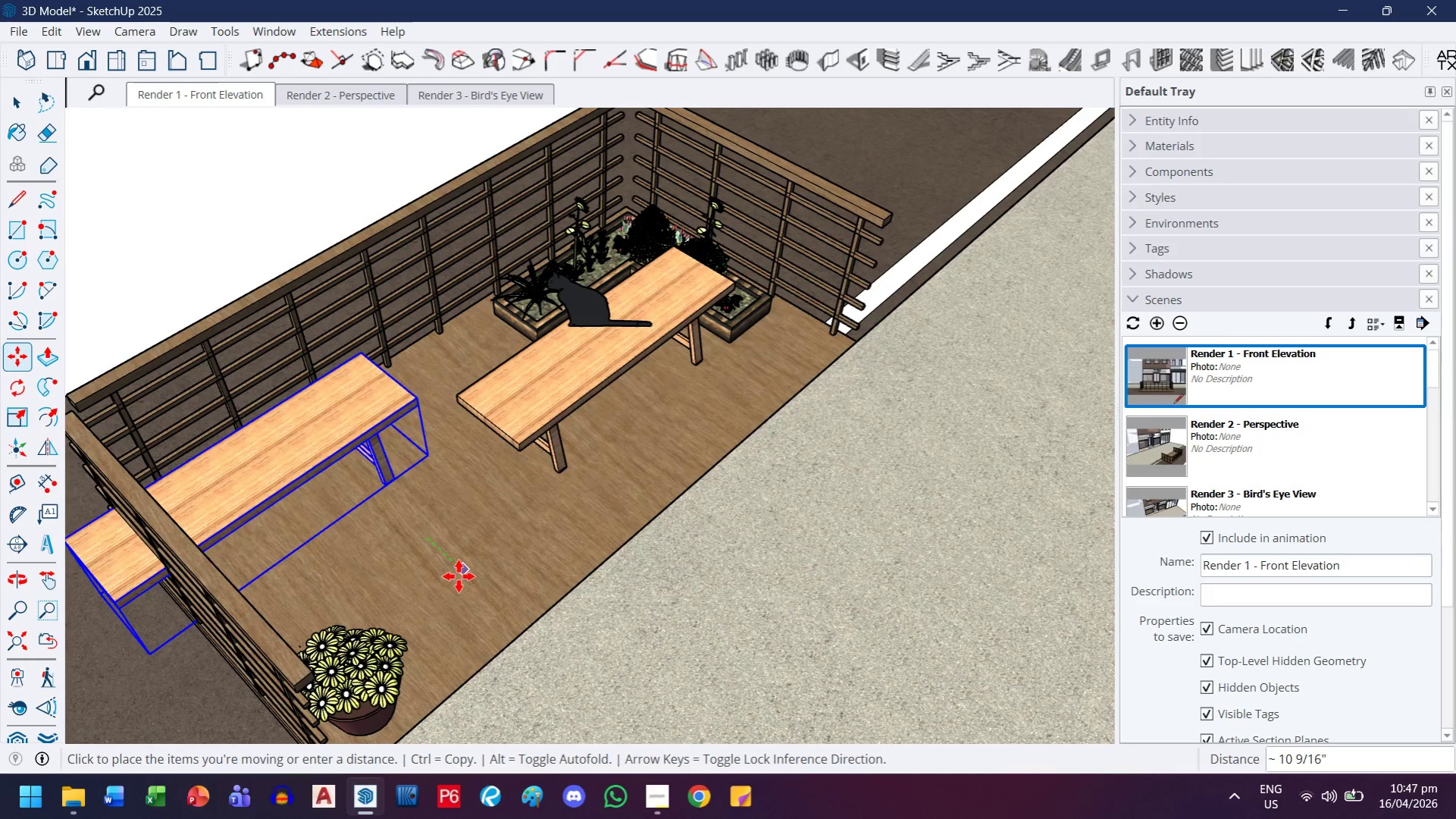 
left_click([459, 576])
 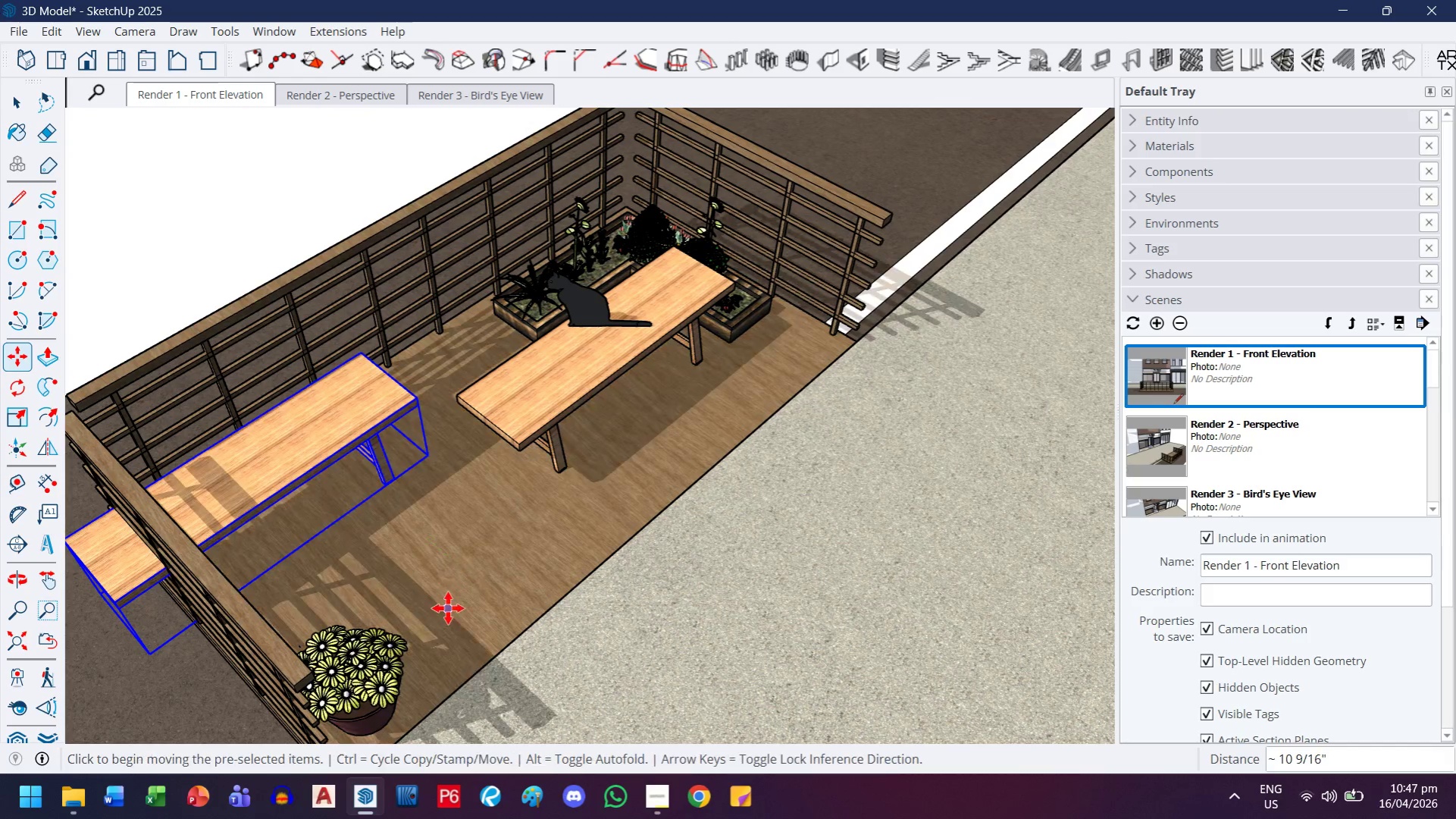 
left_click_drag(start_coordinate=[448, 608], to_coordinate=[449, 601])
 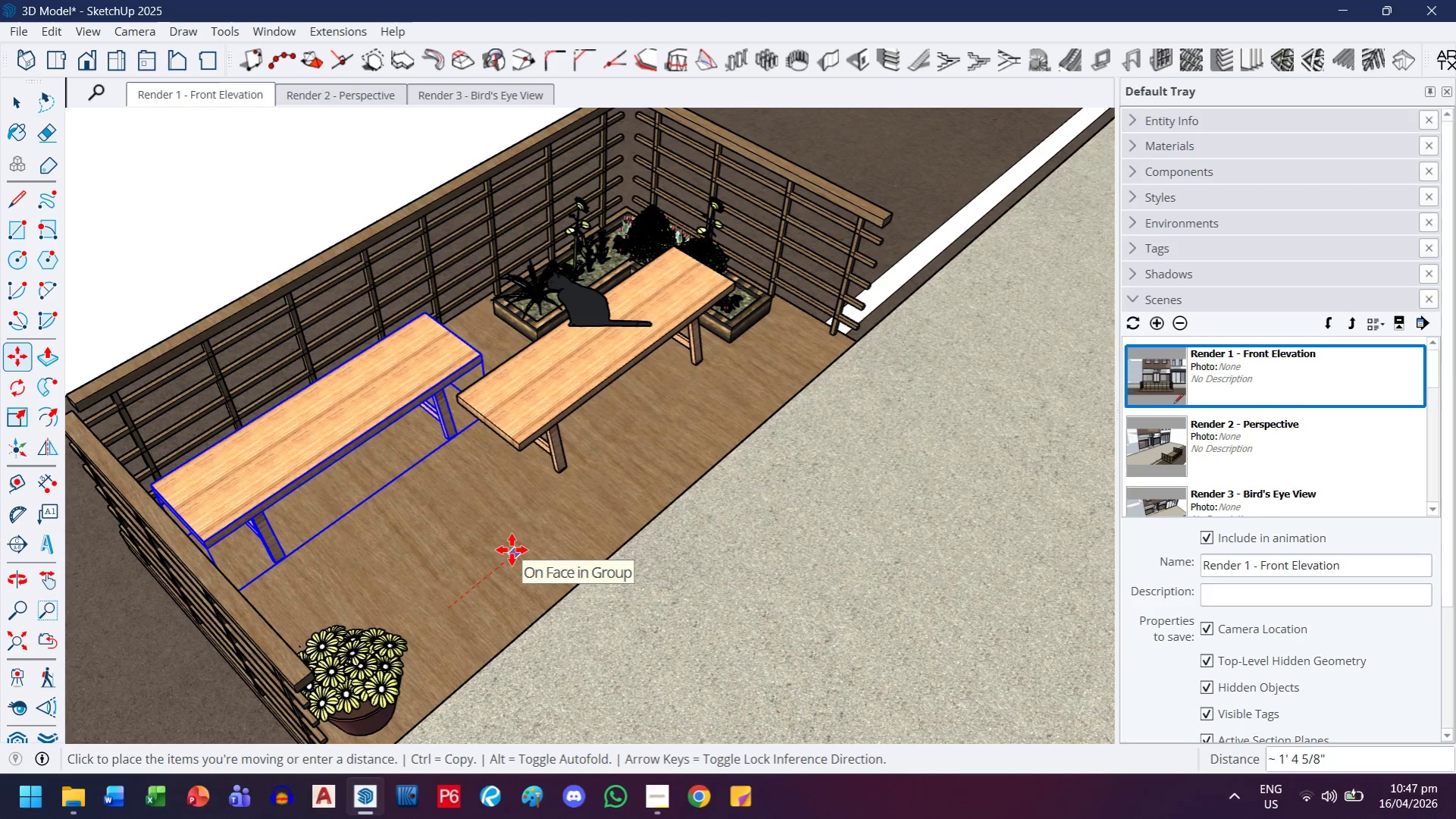 
left_click([512, 550])
 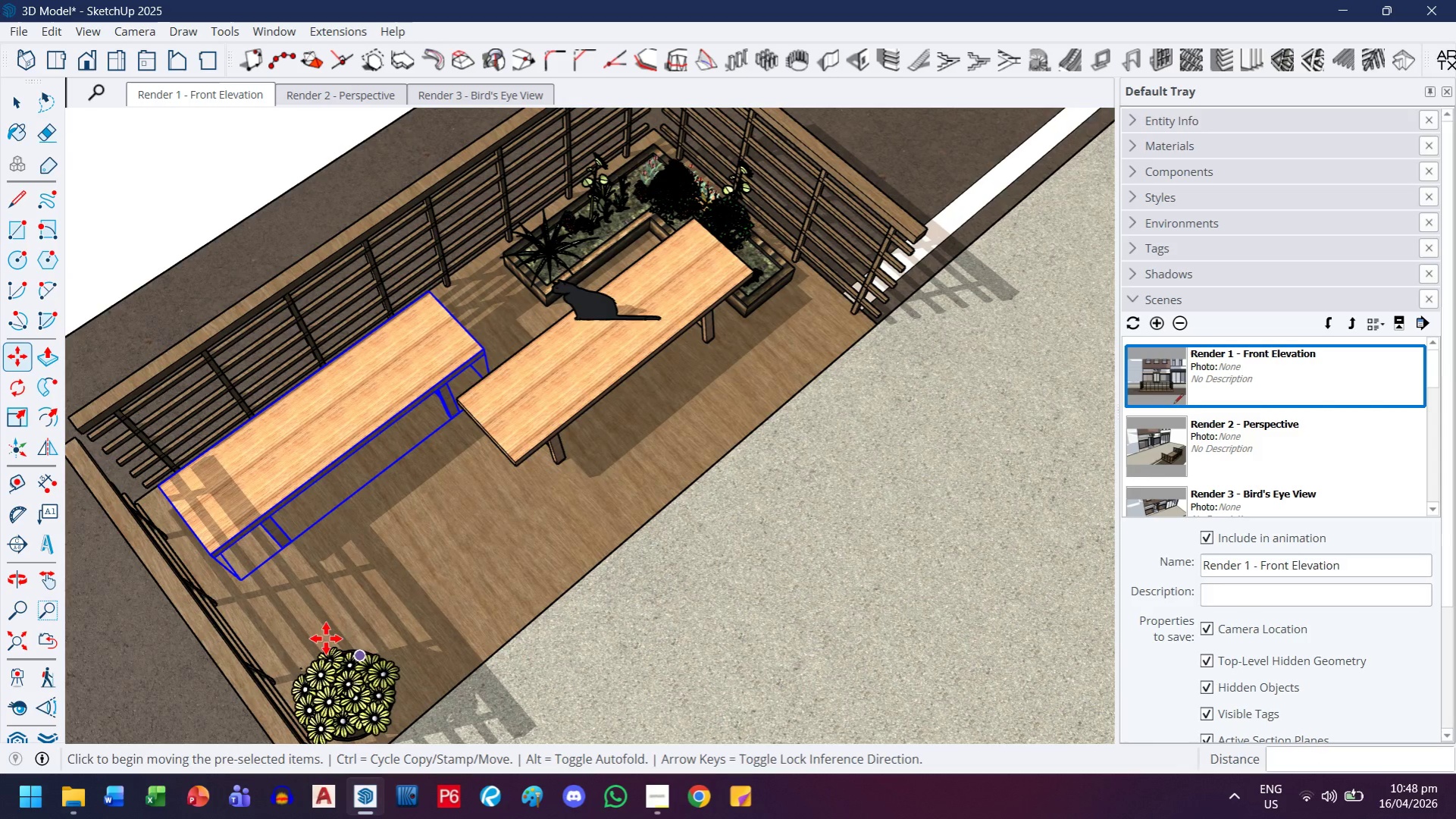 
left_click([465, 572])
 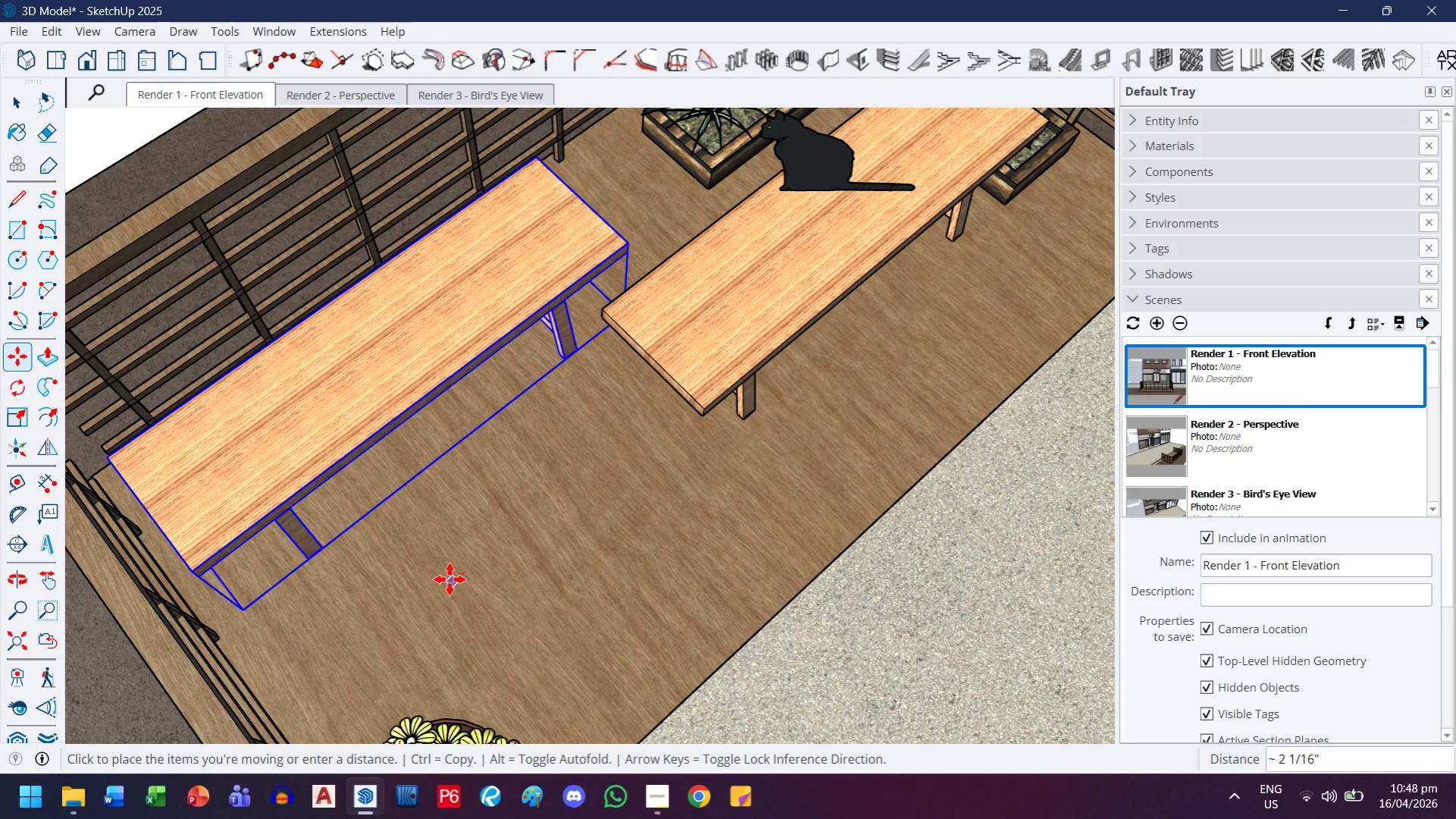 
scroll: coordinate [231, 551], scroll_direction: up, amount: 7.0
 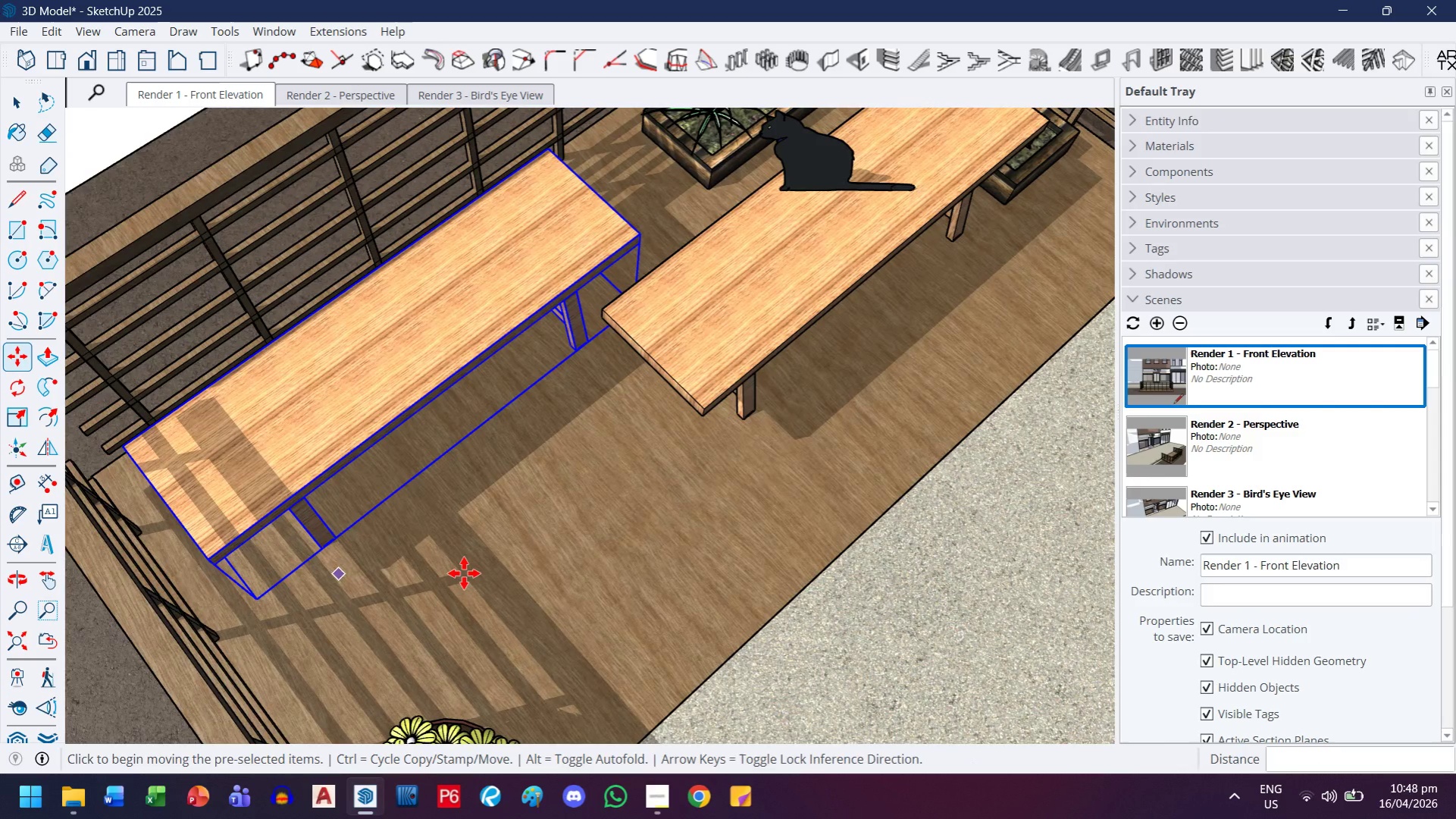 
left_click([449, 579])
 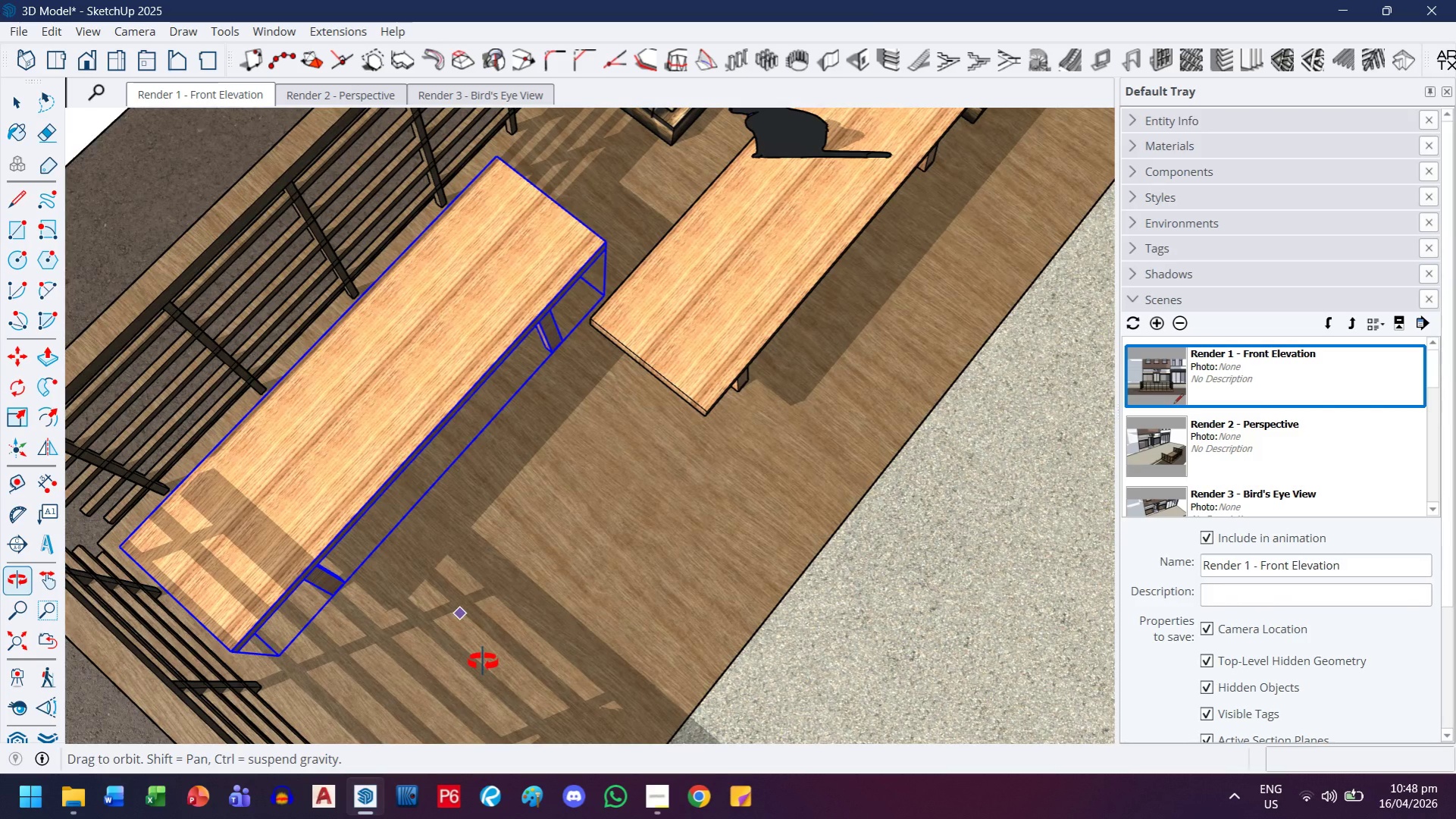 
scroll: coordinate [482, 608], scroll_direction: down, amount: 5.0
 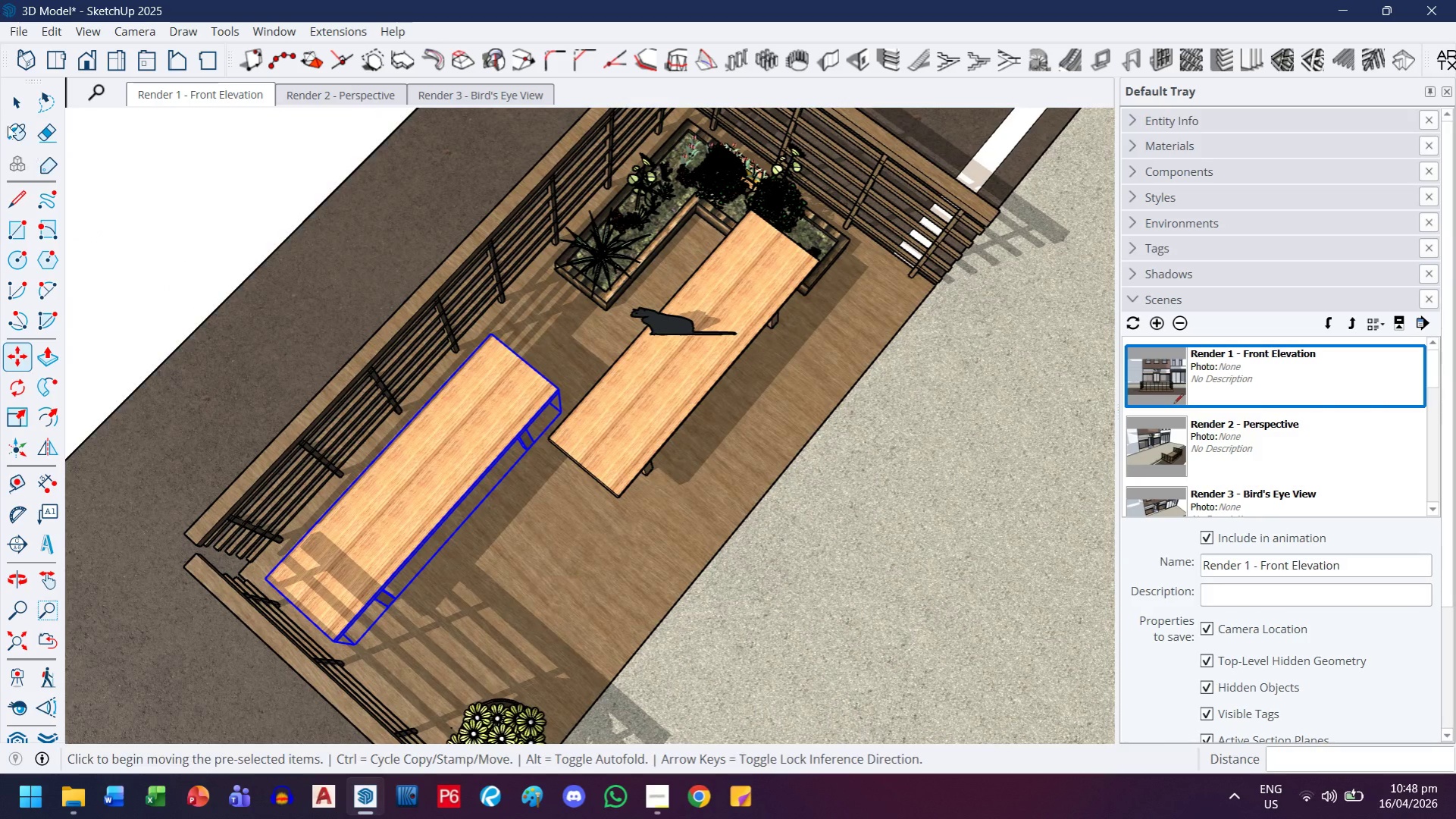 
left_click([12, 100])
 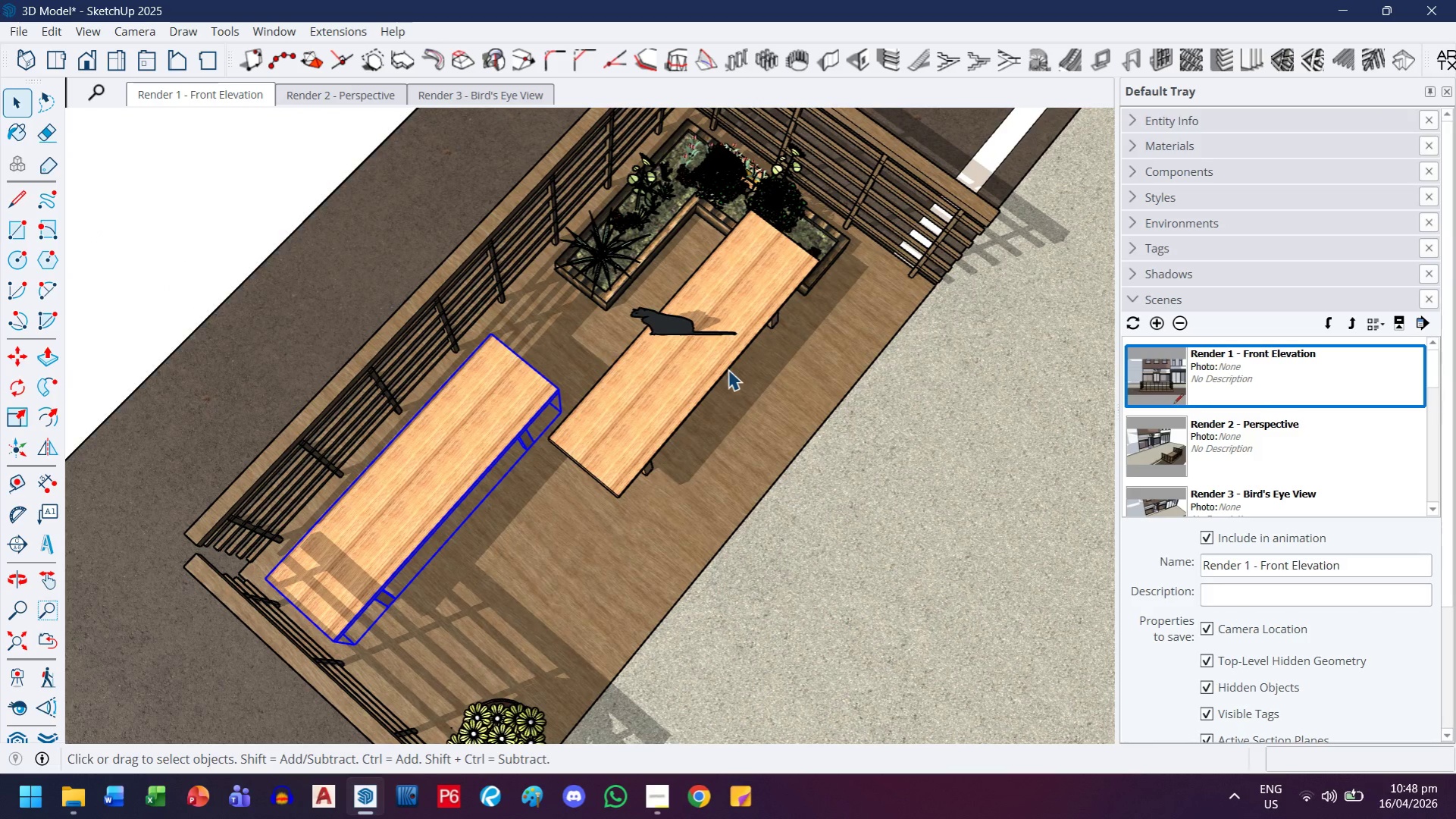 
left_click([728, 369])
 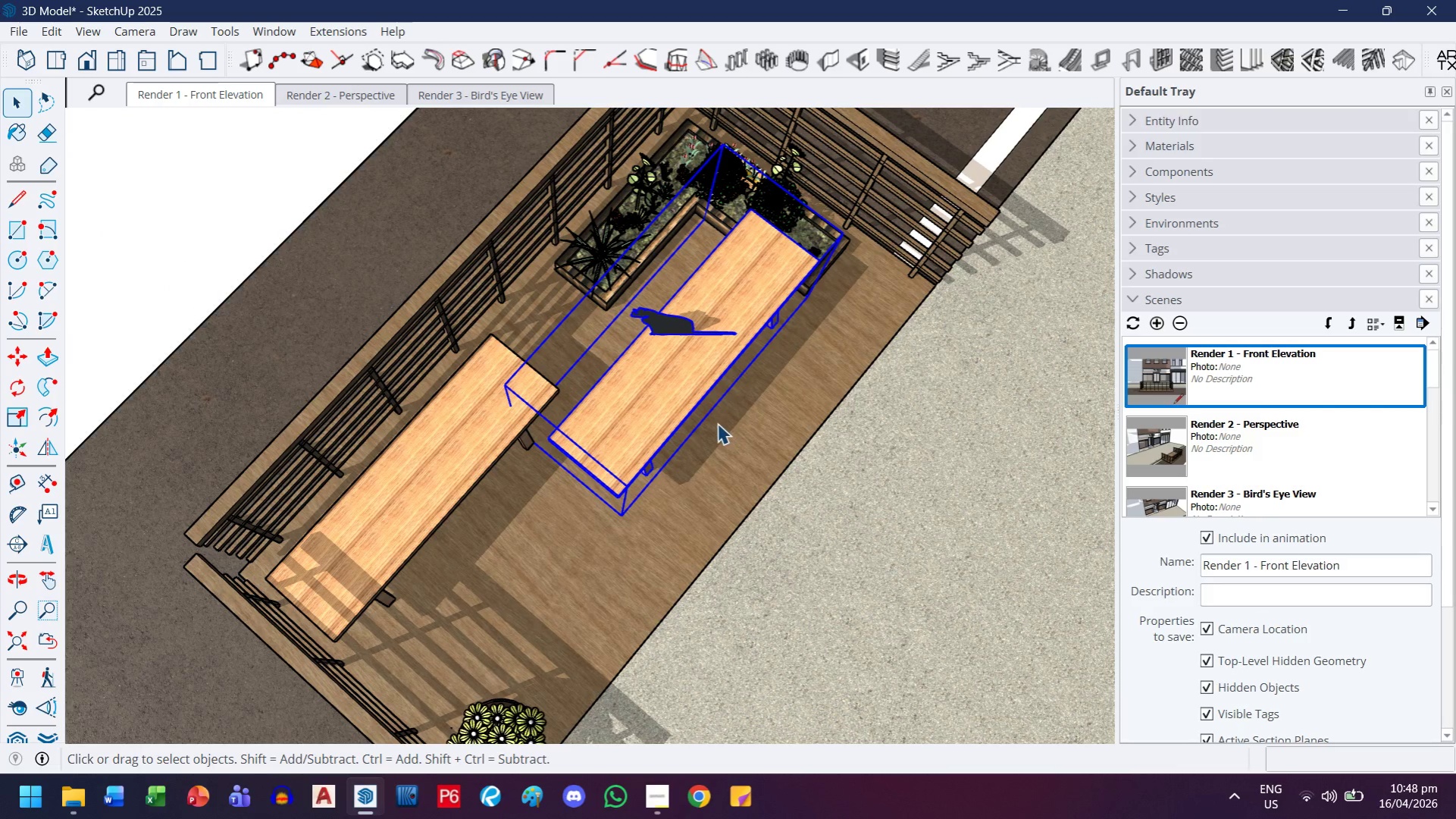 
key(M)
 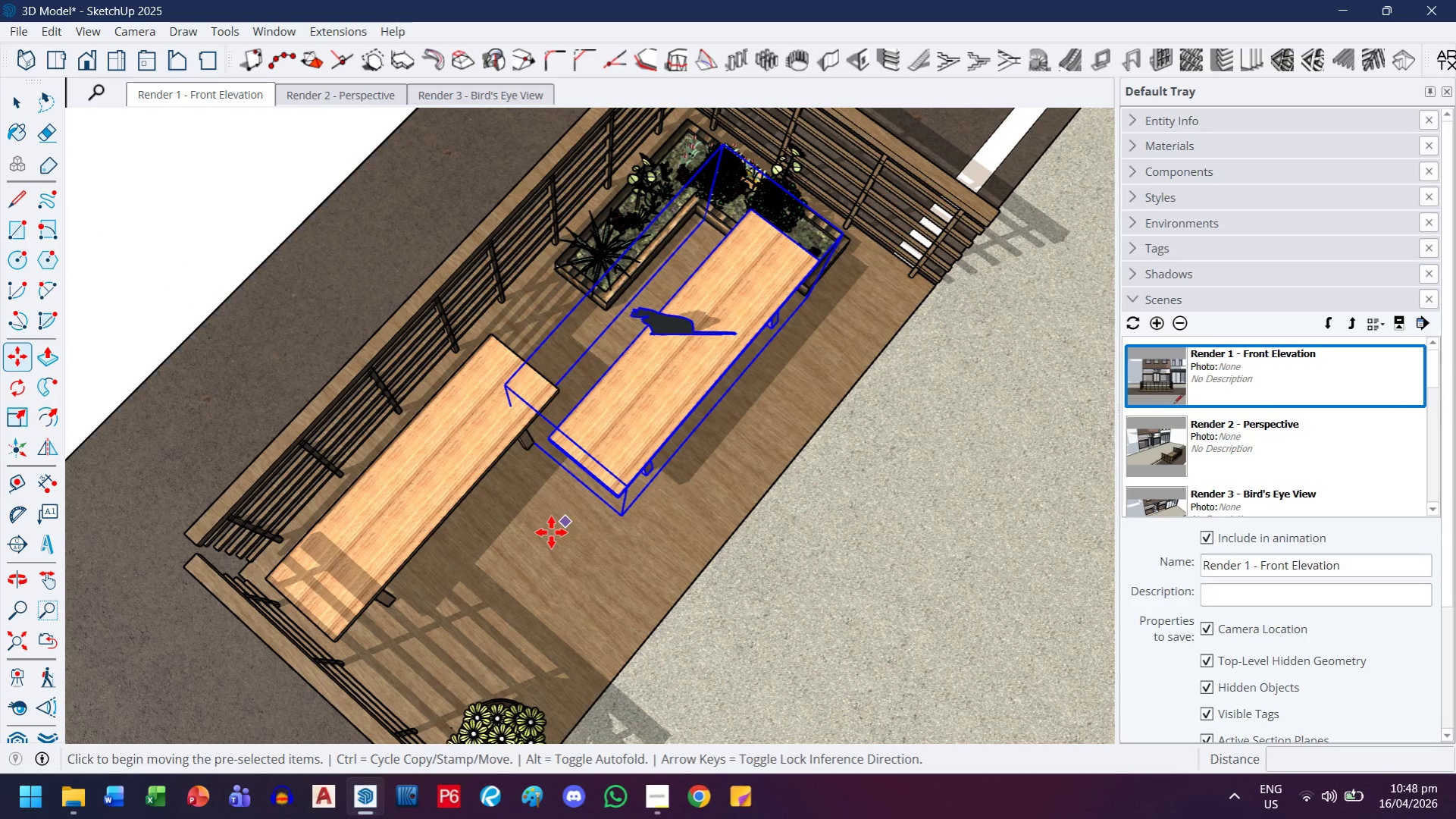 
left_click([551, 532])
 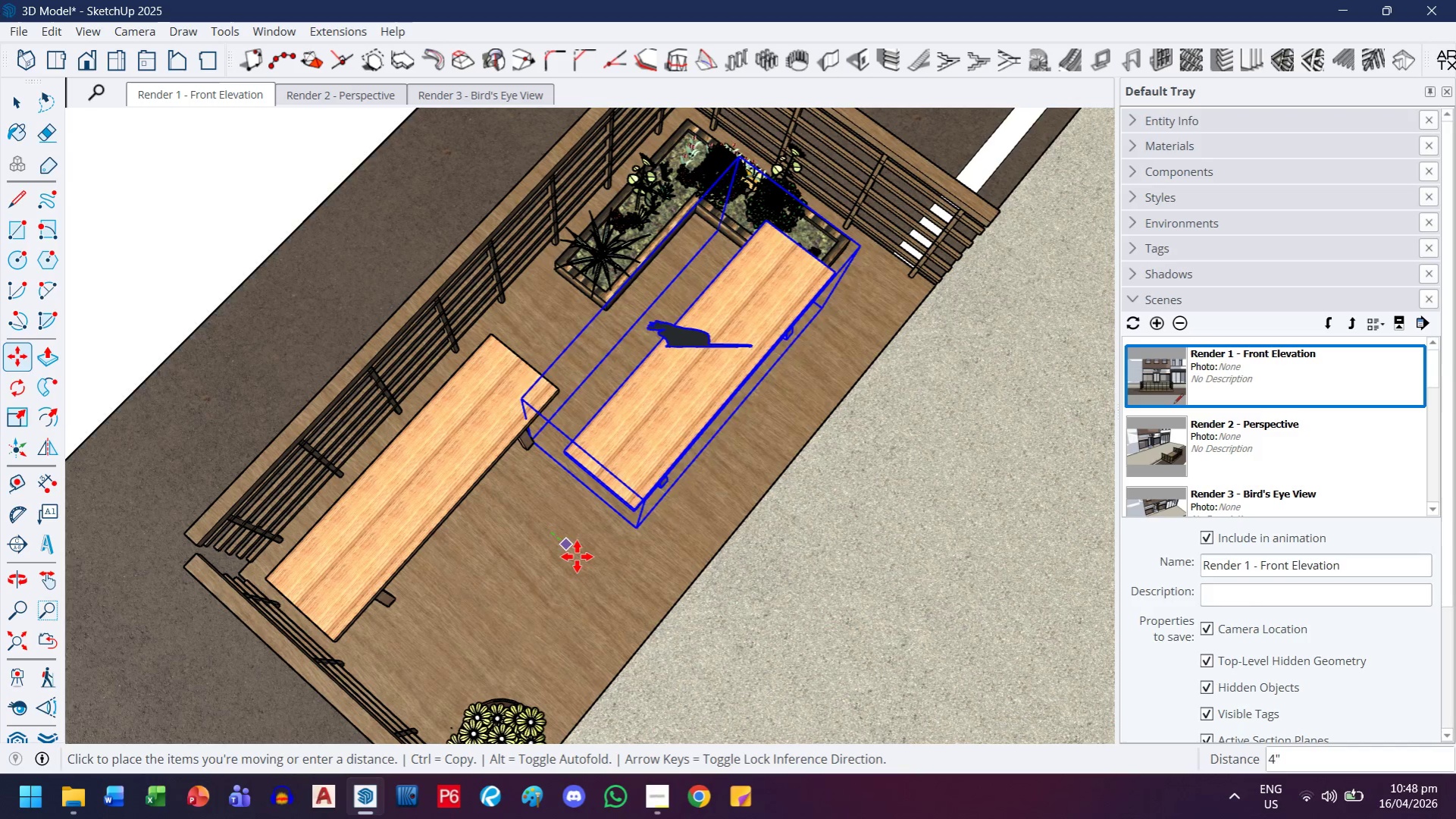 
left_click([577, 557])
 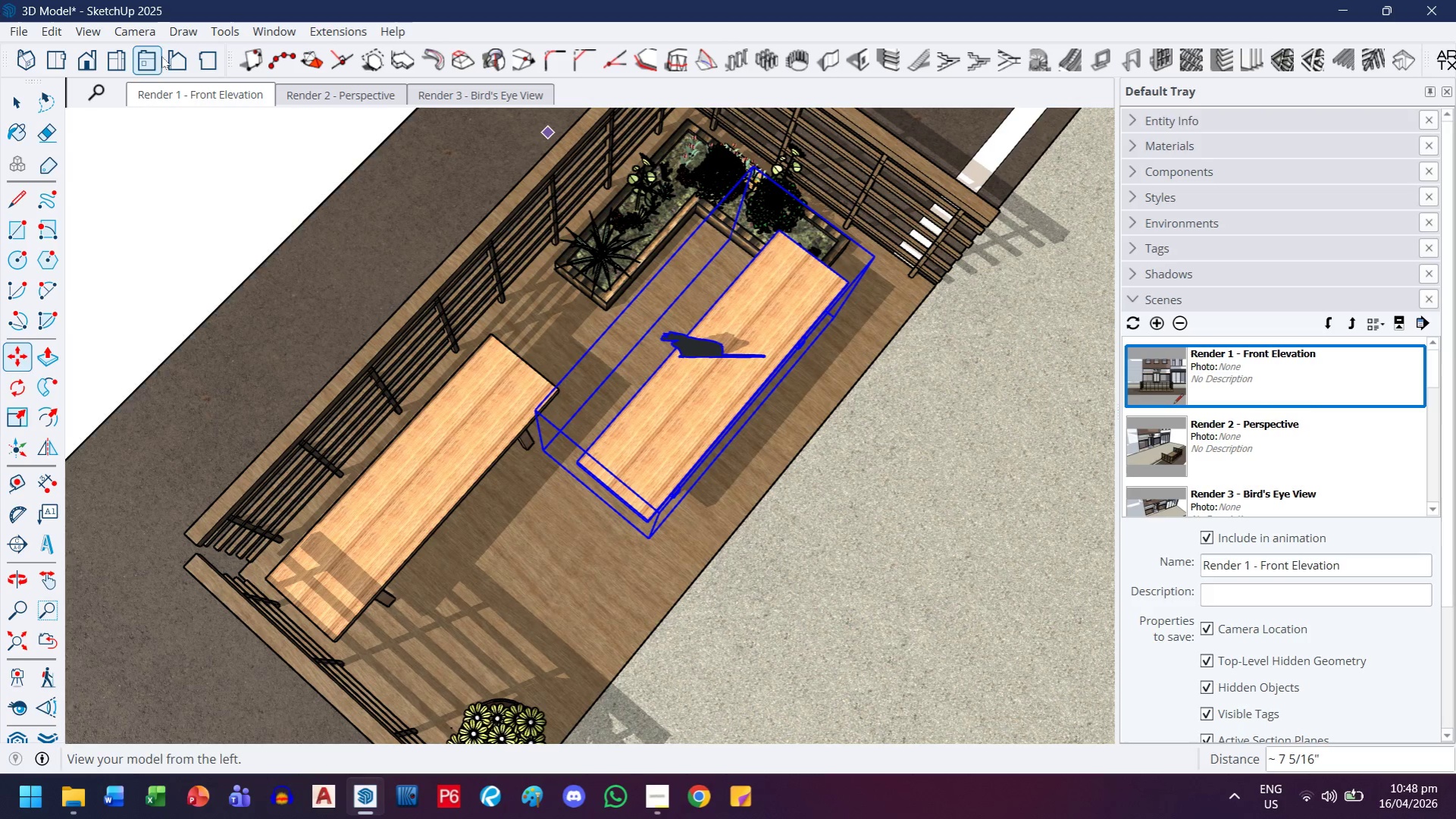 
left_click([166, 94])
 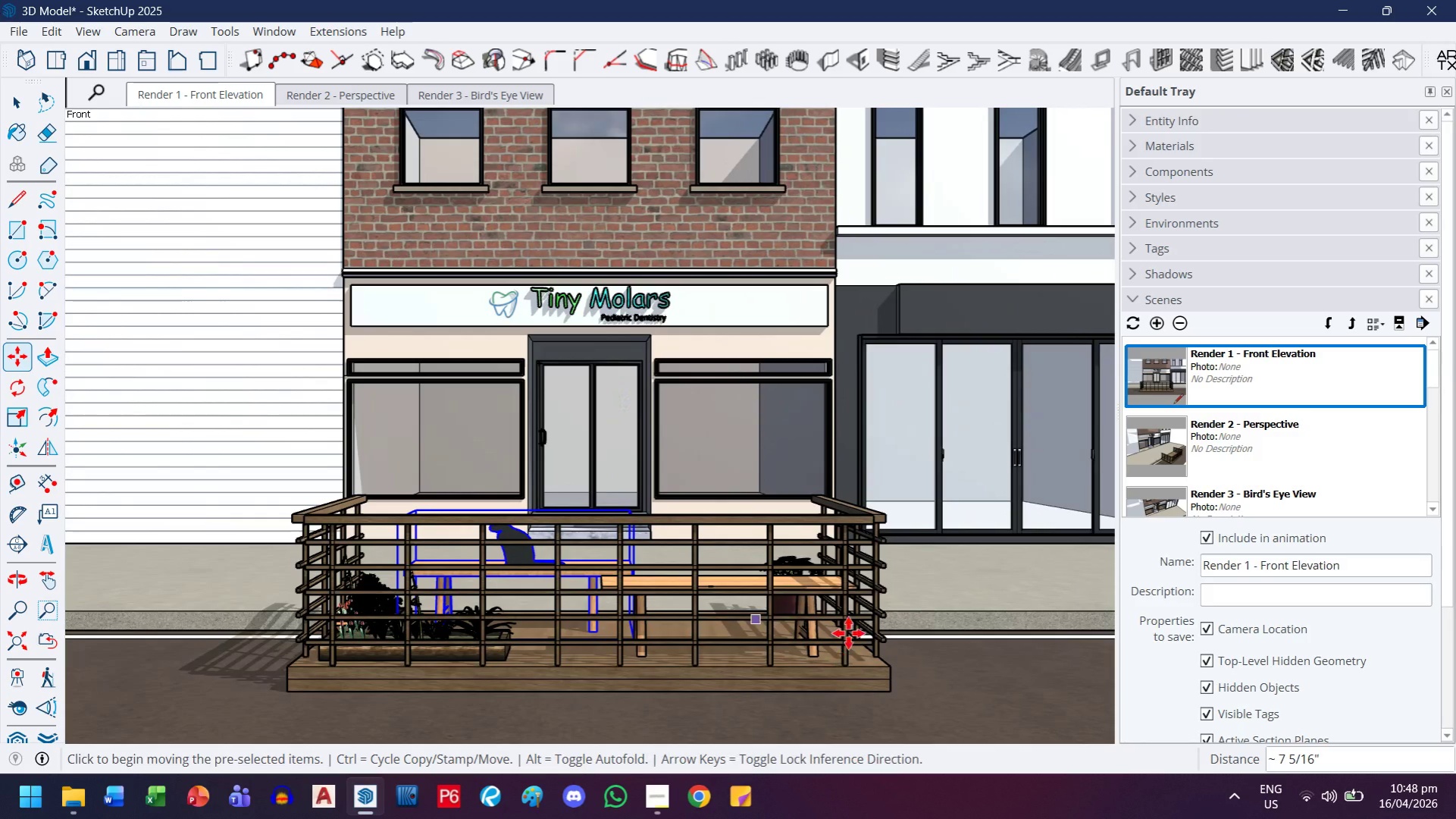 
key(Escape)
 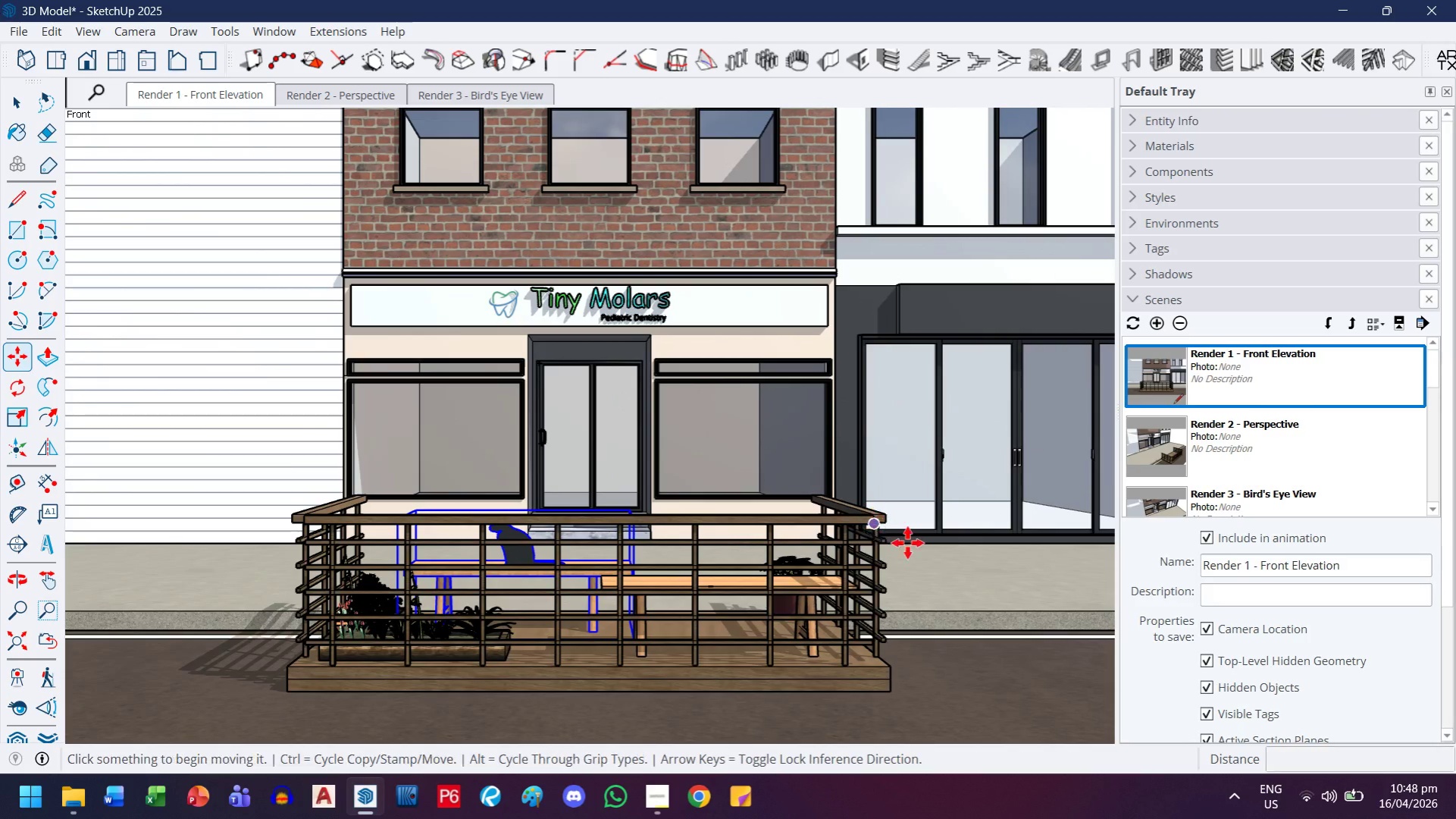 
key(Escape)
 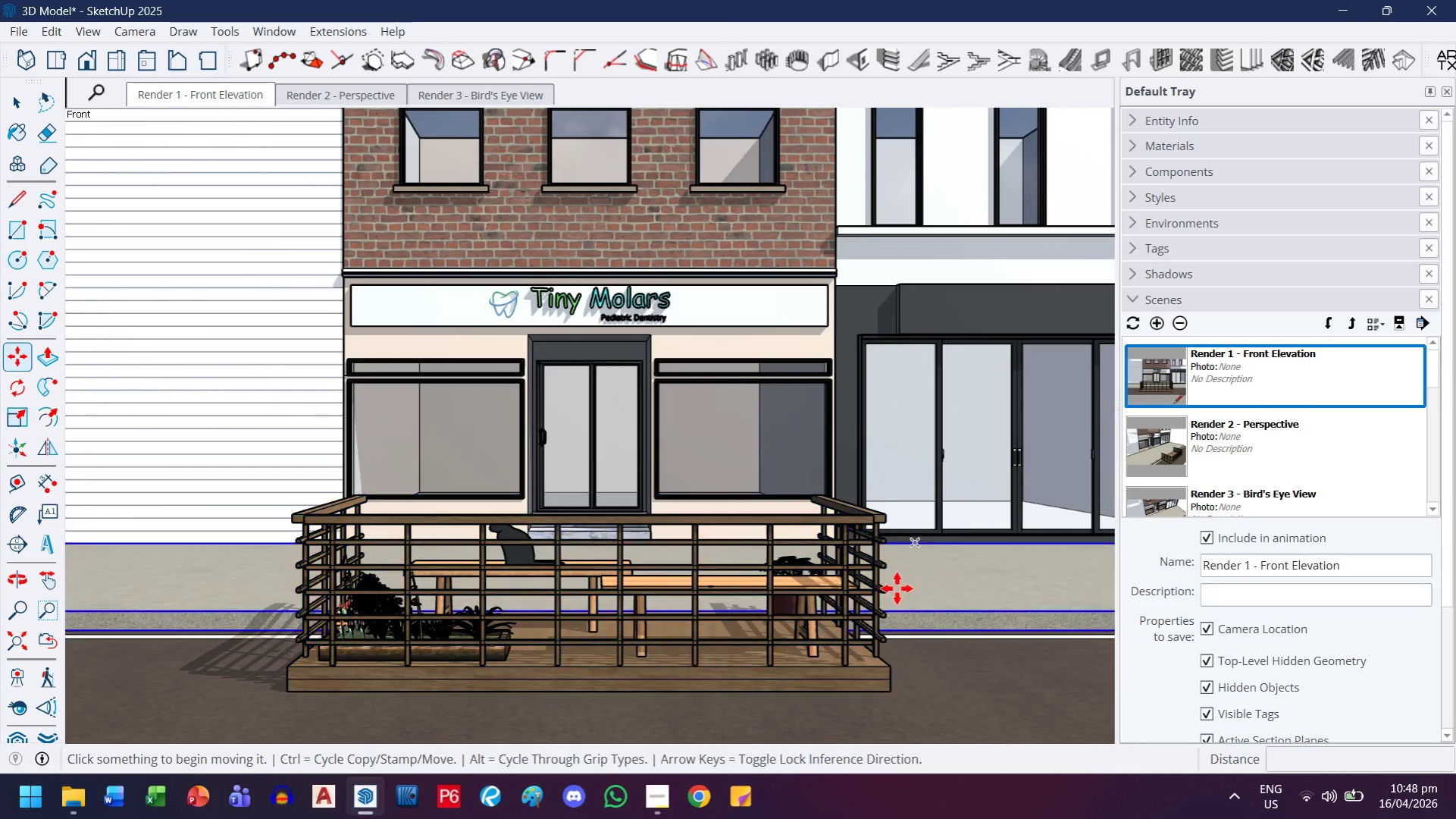 
key(Escape)
 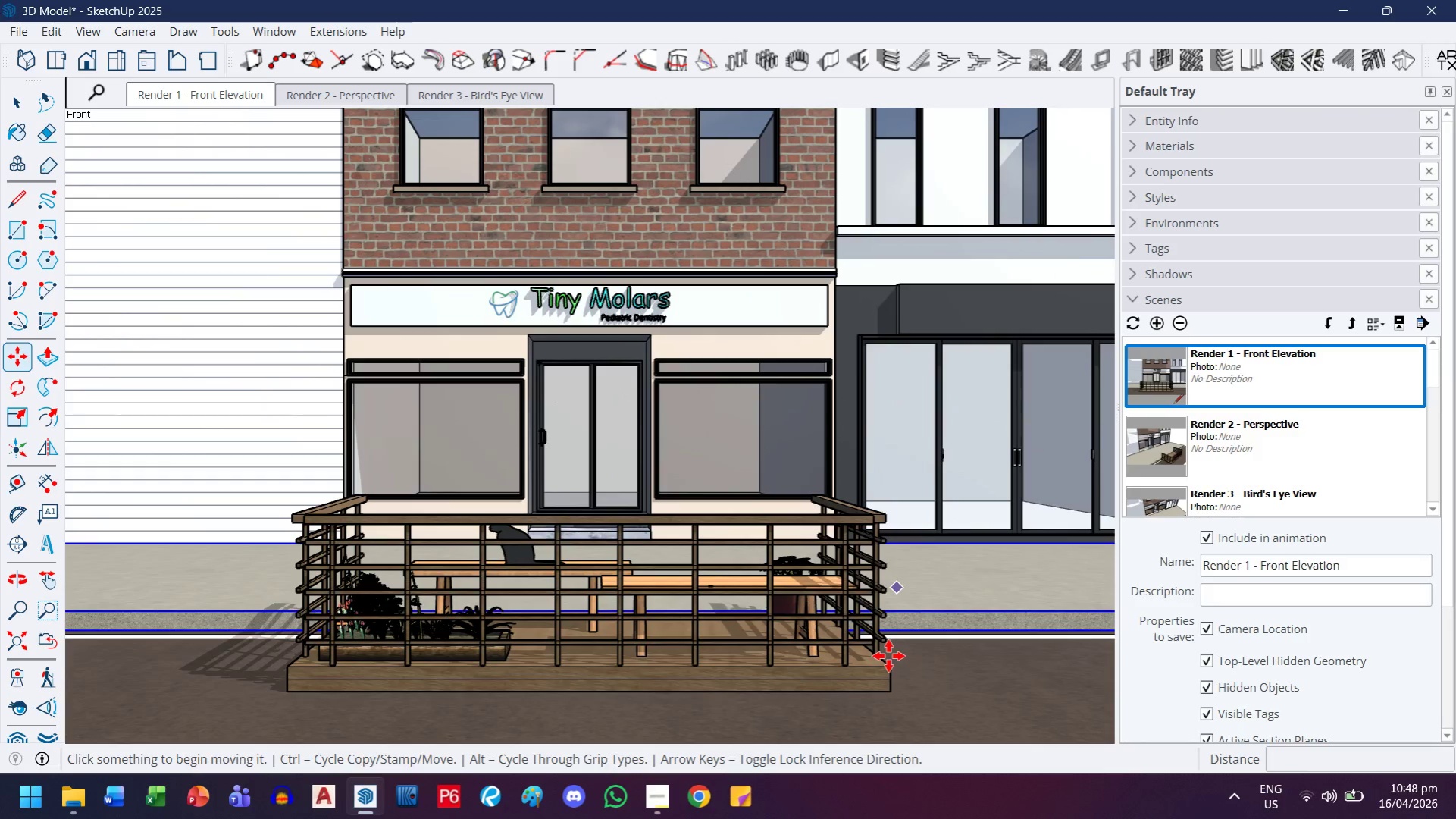 
mouse_move([879, 676])
 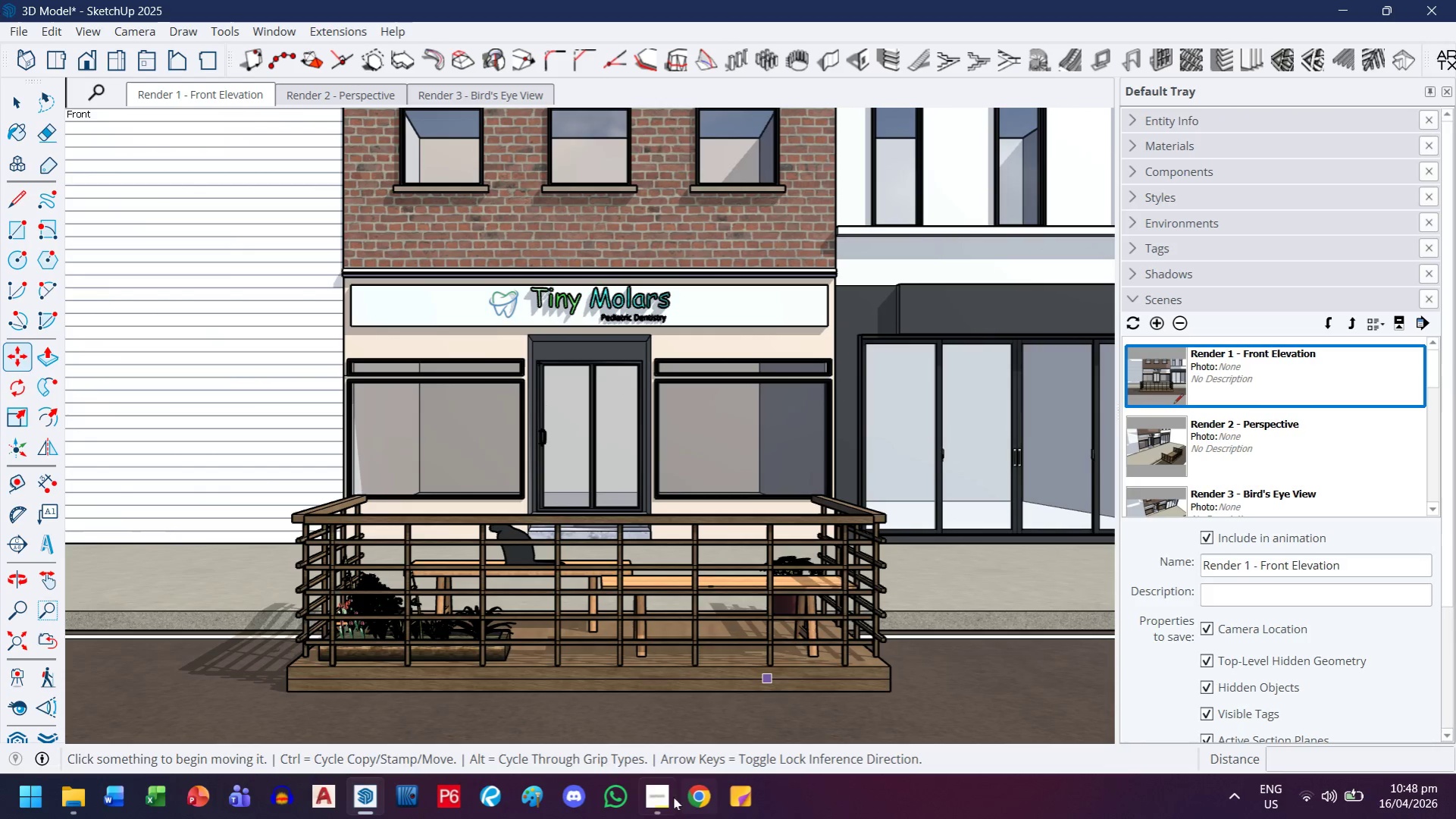 
left_click([669, 792])